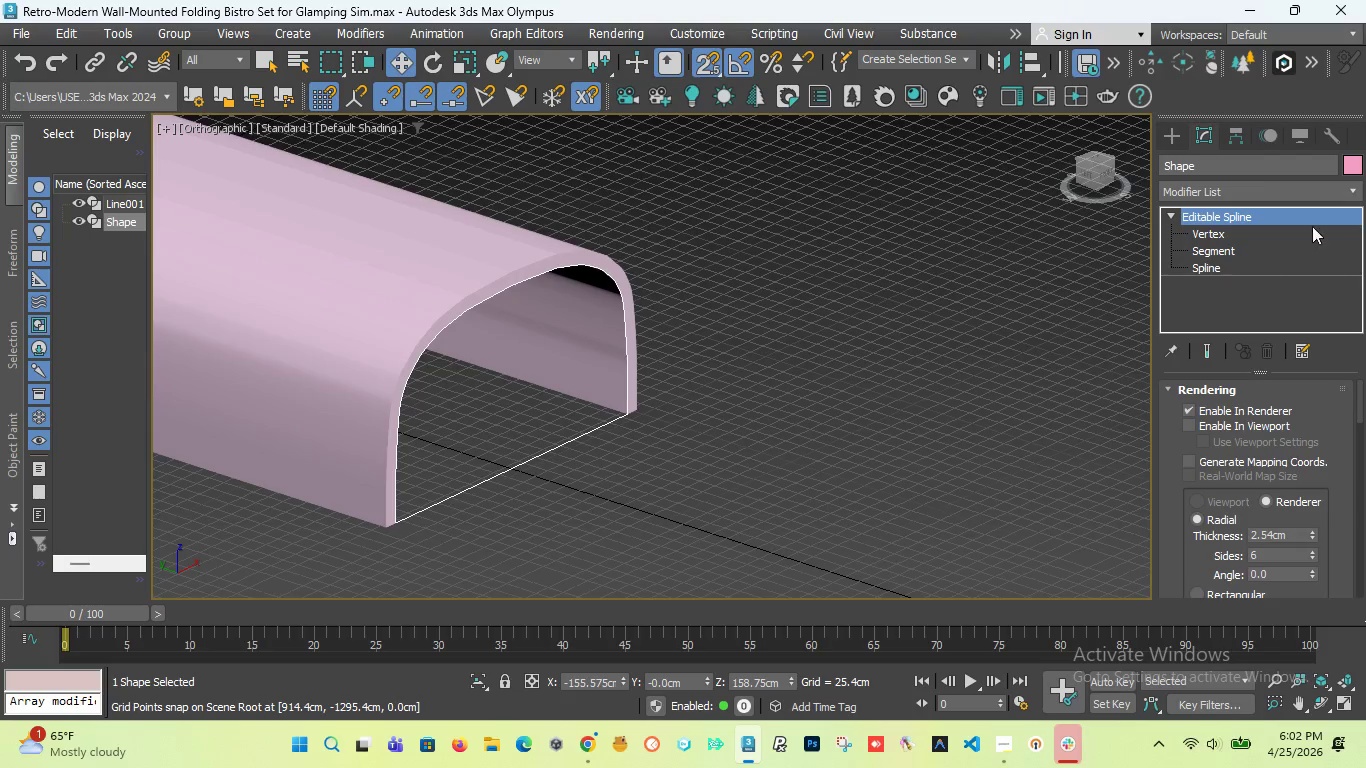 
left_click([1174, 136])
 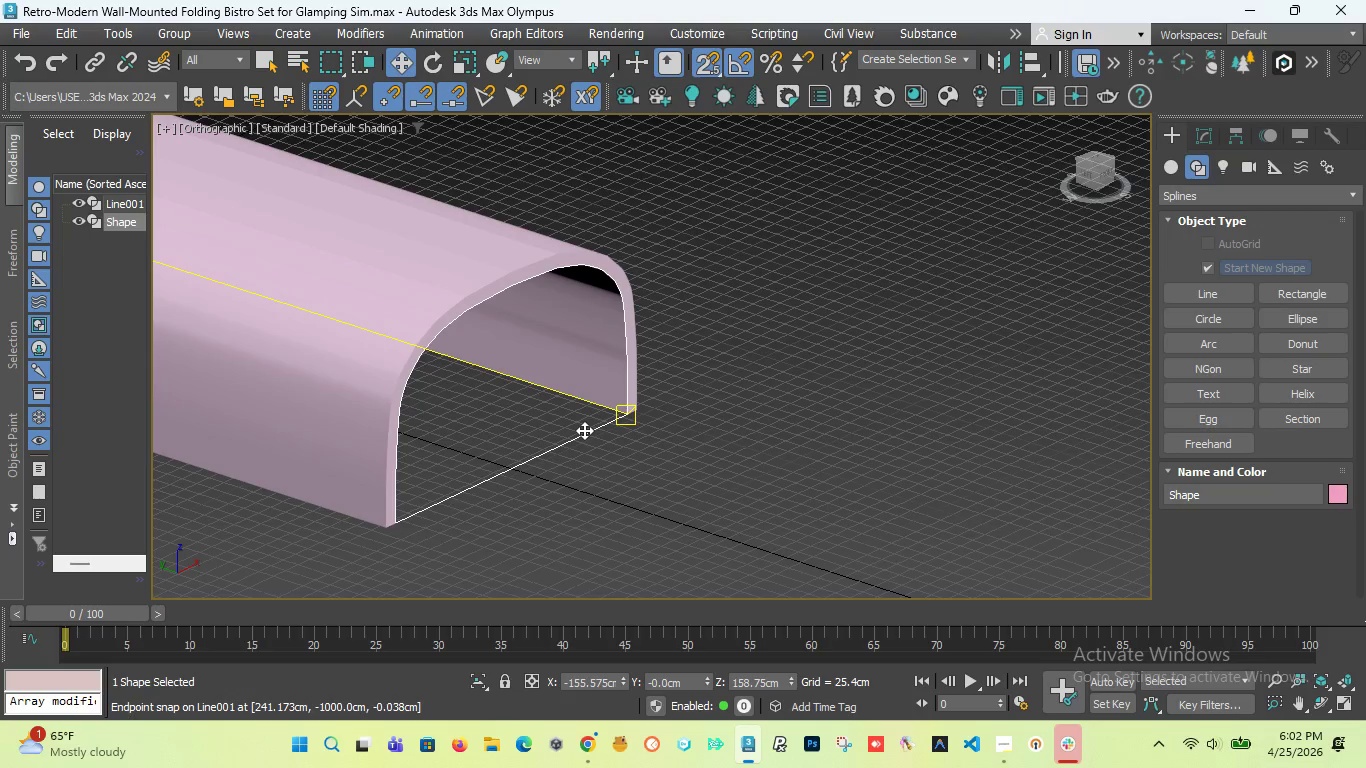 
double_click([801, 429])
 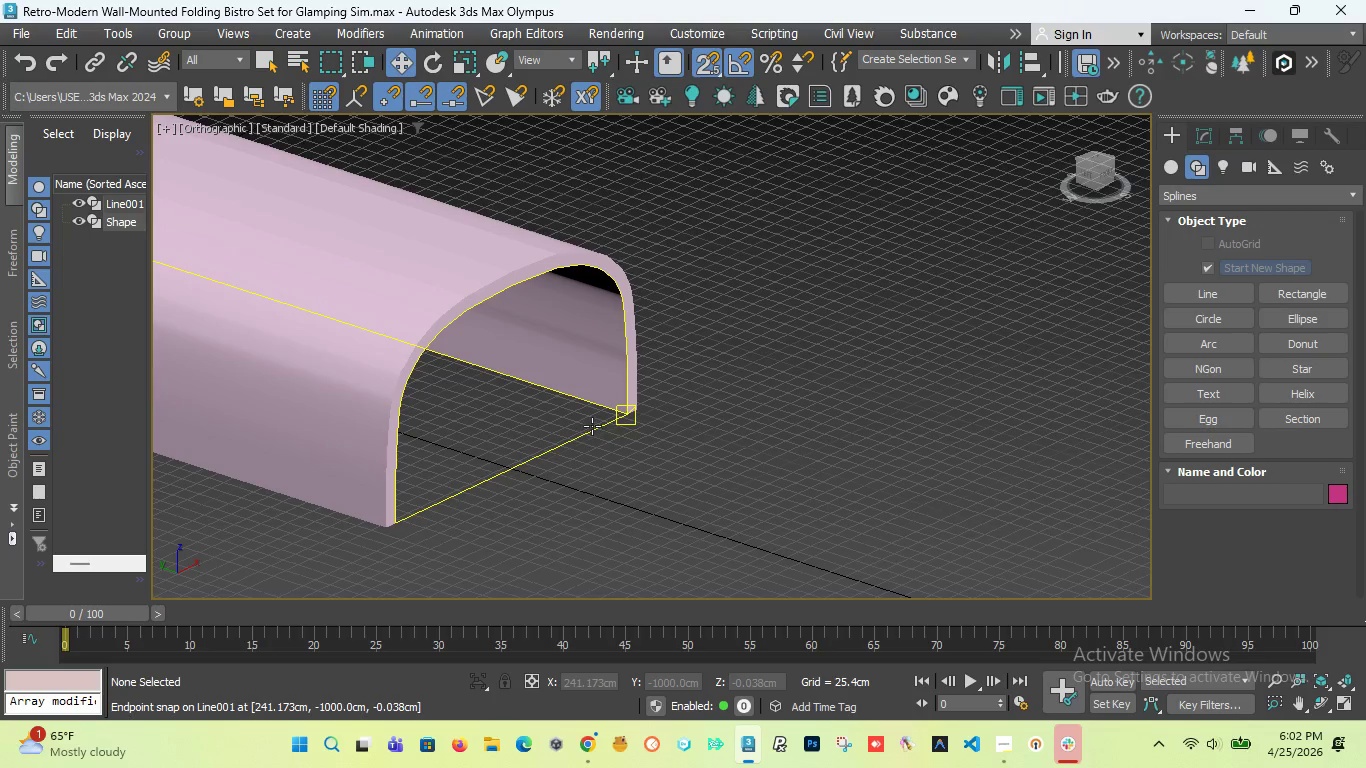 
left_click([592, 426])
 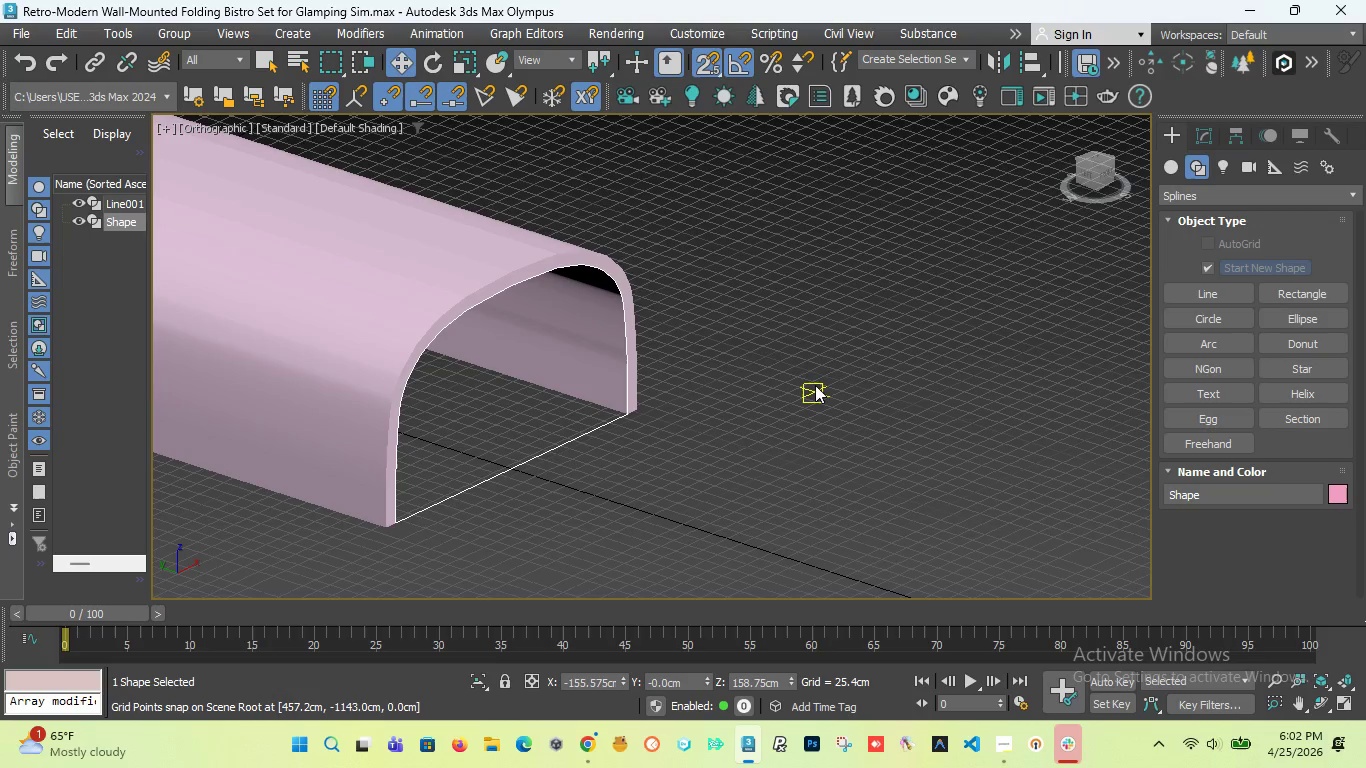 
scroll: coordinate [839, 369], scroll_direction: down, amount: 2.0
 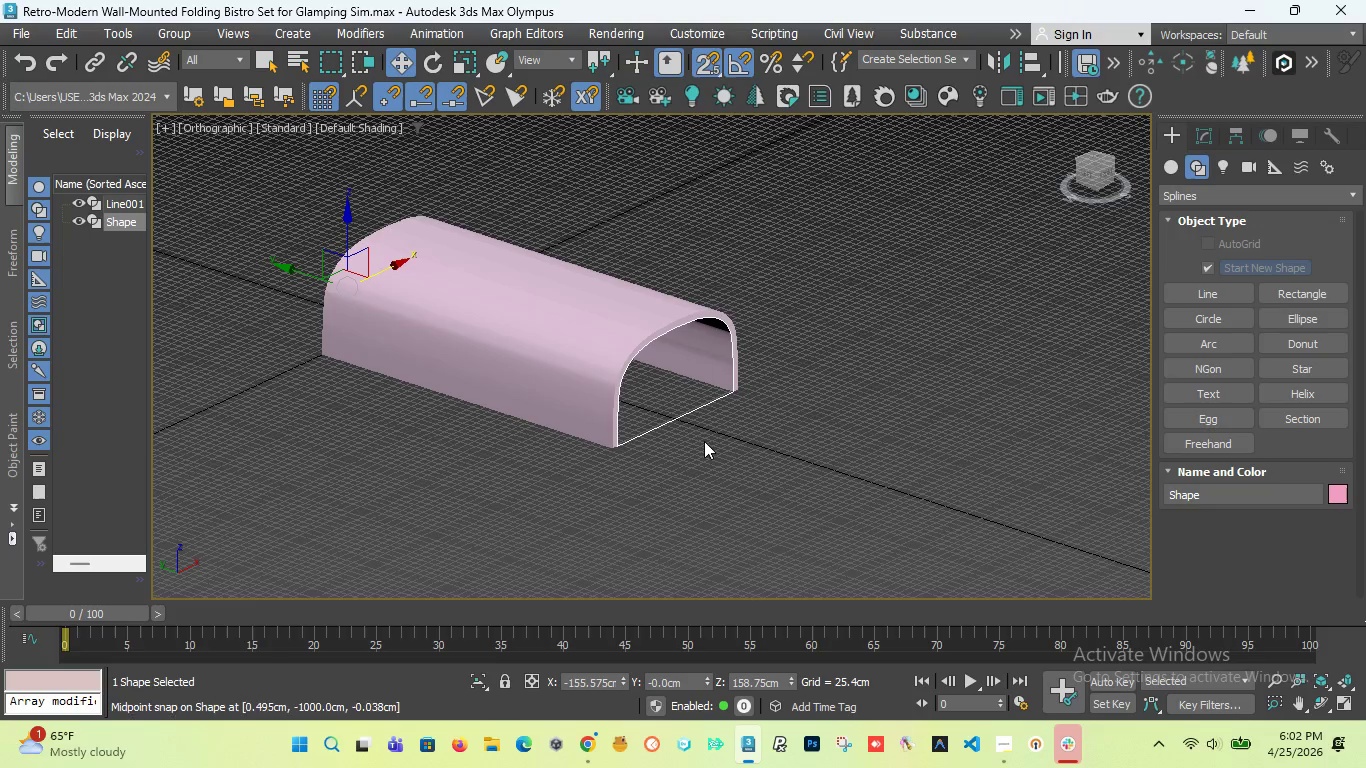 
scroll: coordinate [704, 441], scroll_direction: up, amount: 2.0
 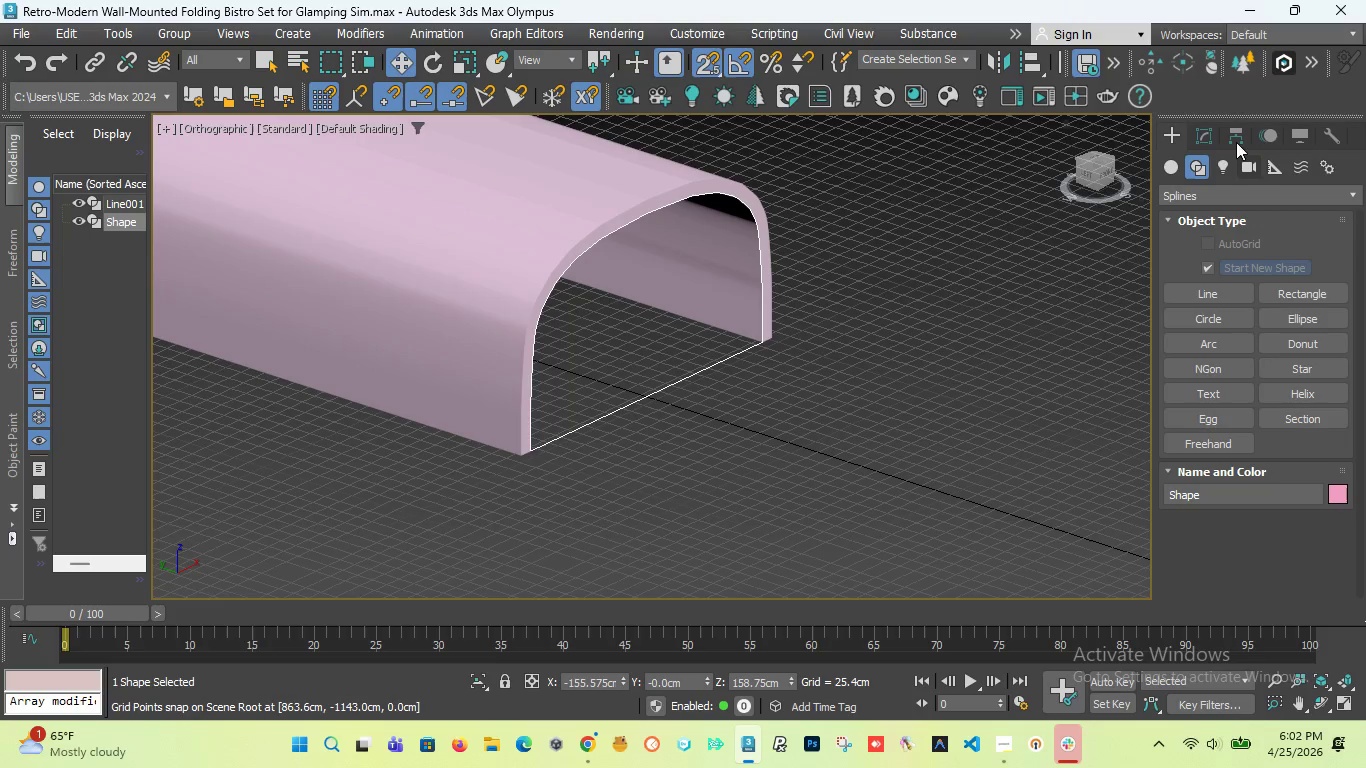 
left_click([1210, 136])
 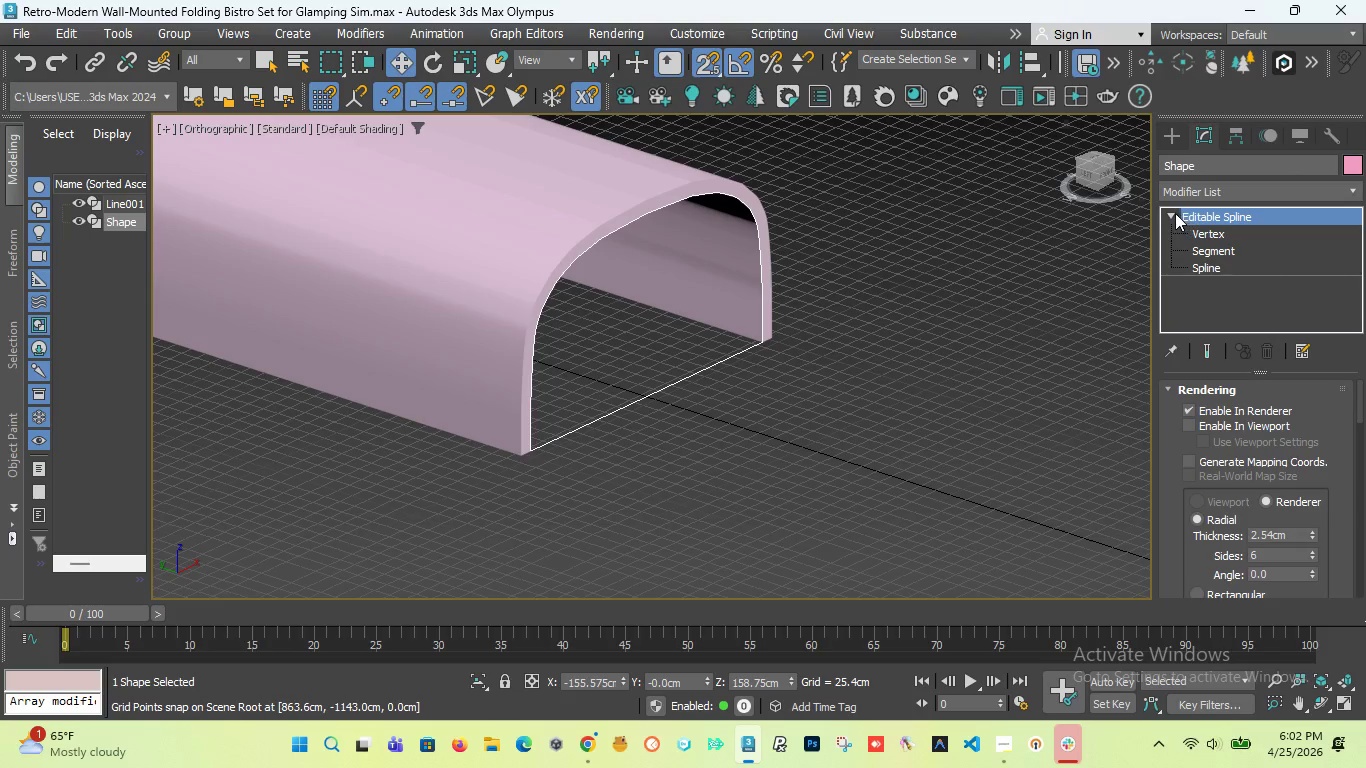 
left_click([1167, 213])
 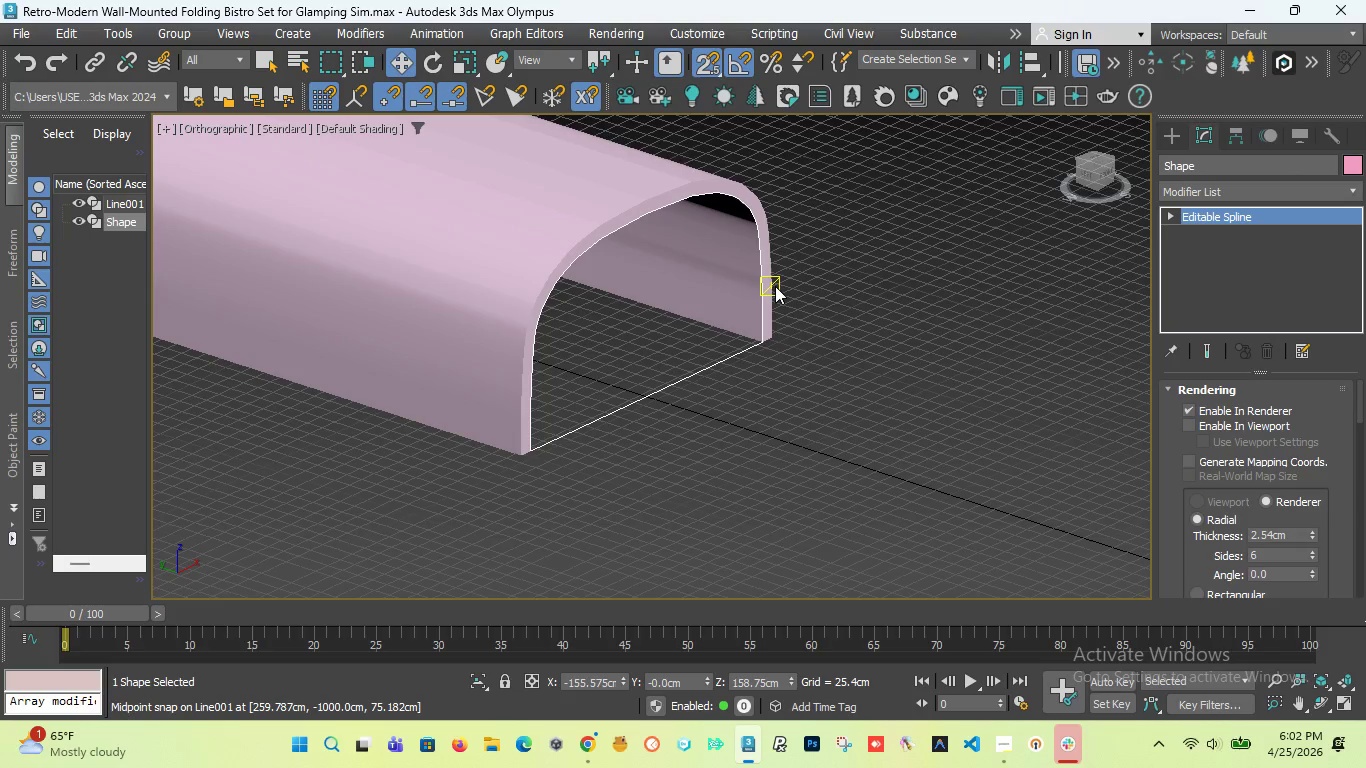 
scroll: coordinate [738, 296], scroll_direction: down, amount: 2.0
 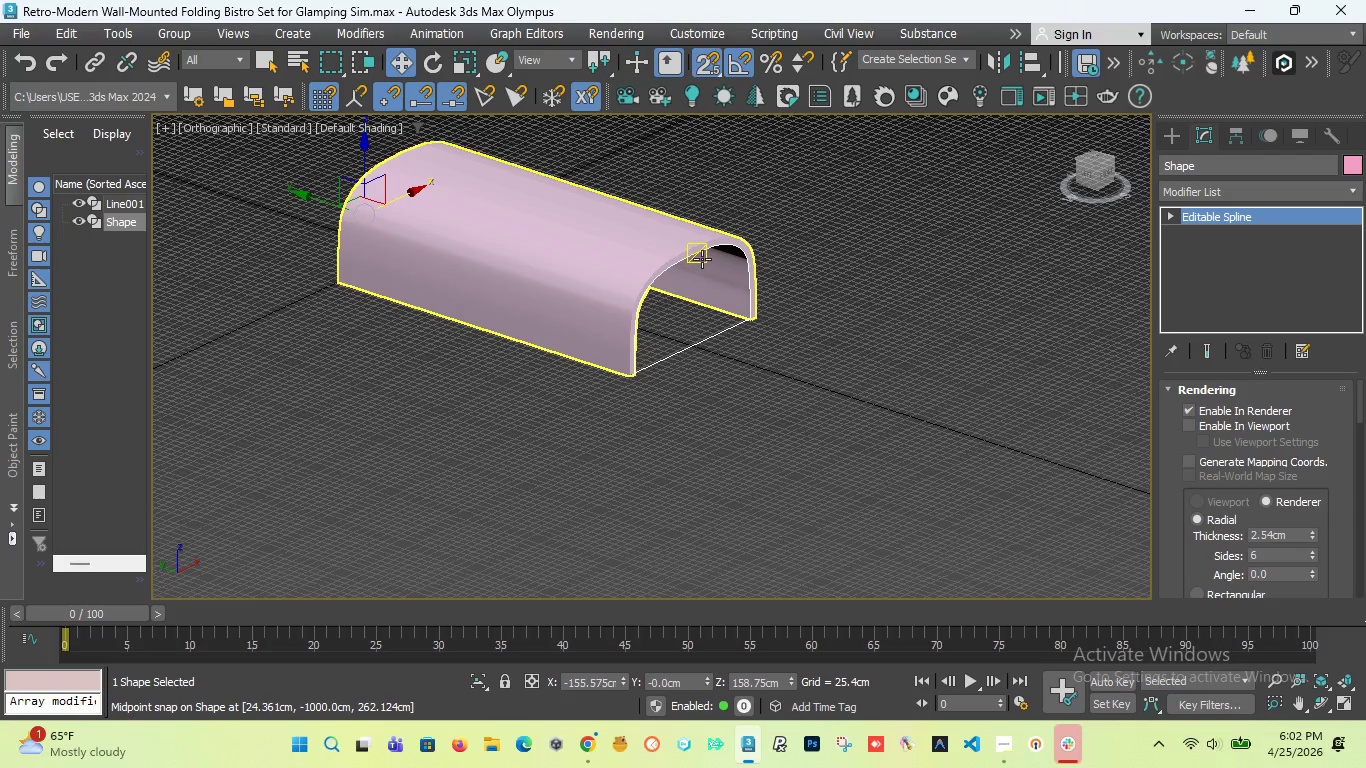 
scroll: coordinate [702, 256], scroll_direction: up, amount: 2.0
 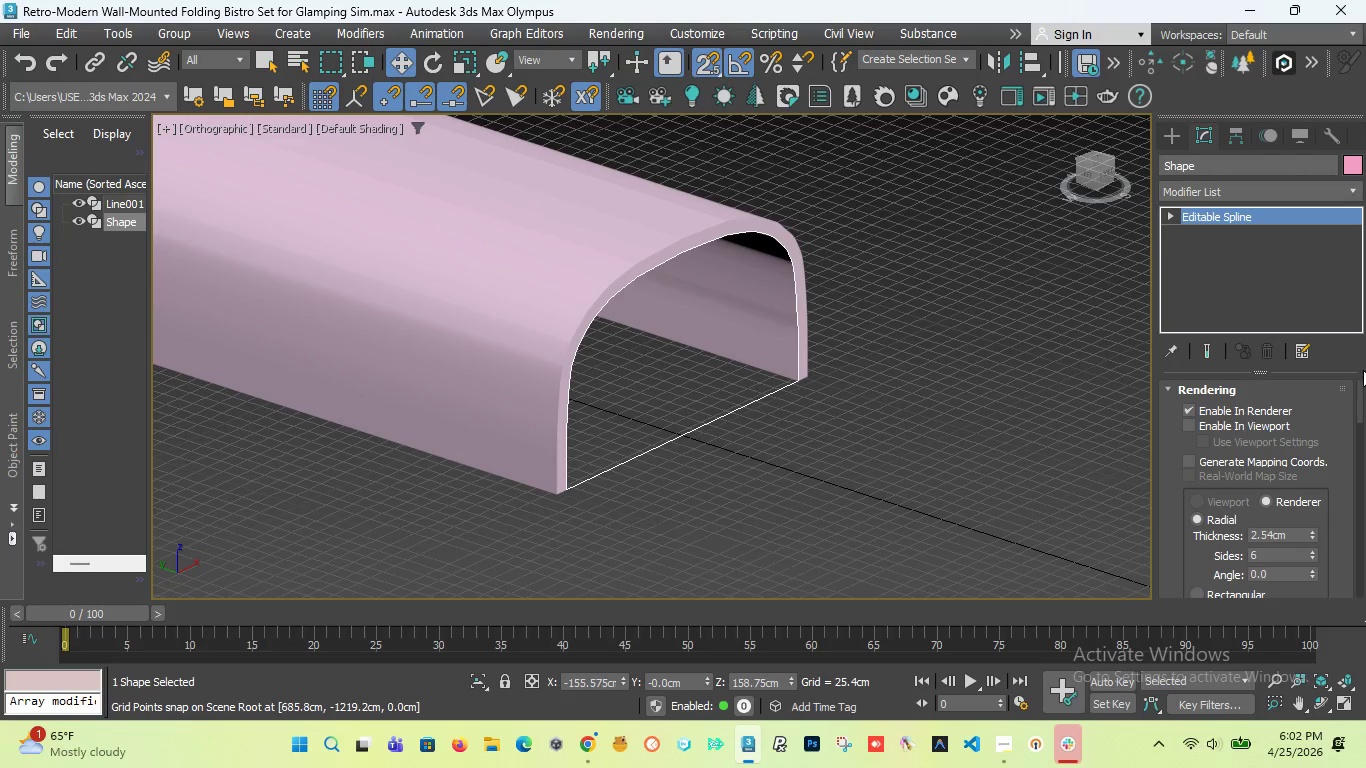 
left_click_drag(start_coordinate=[1359, 394], to_coordinate=[1363, 357])
 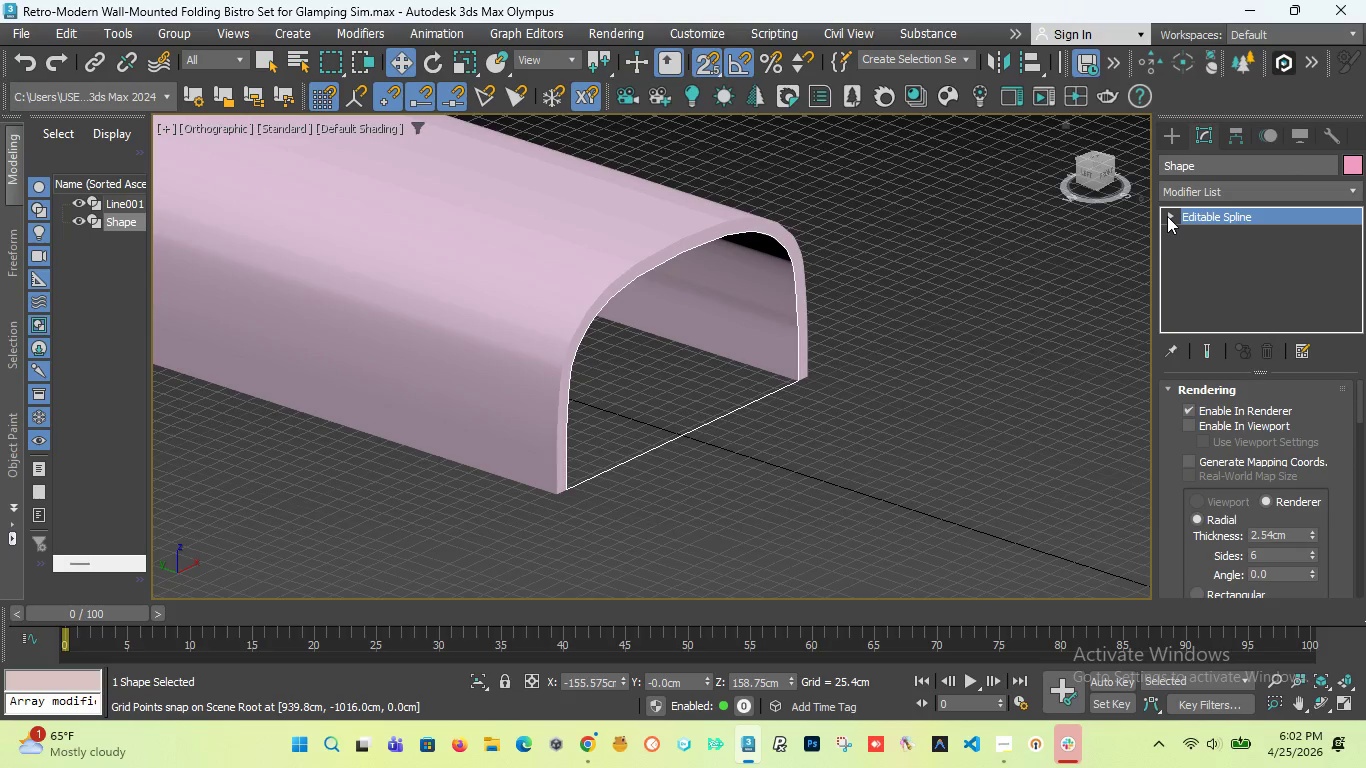 
left_click([1168, 216])
 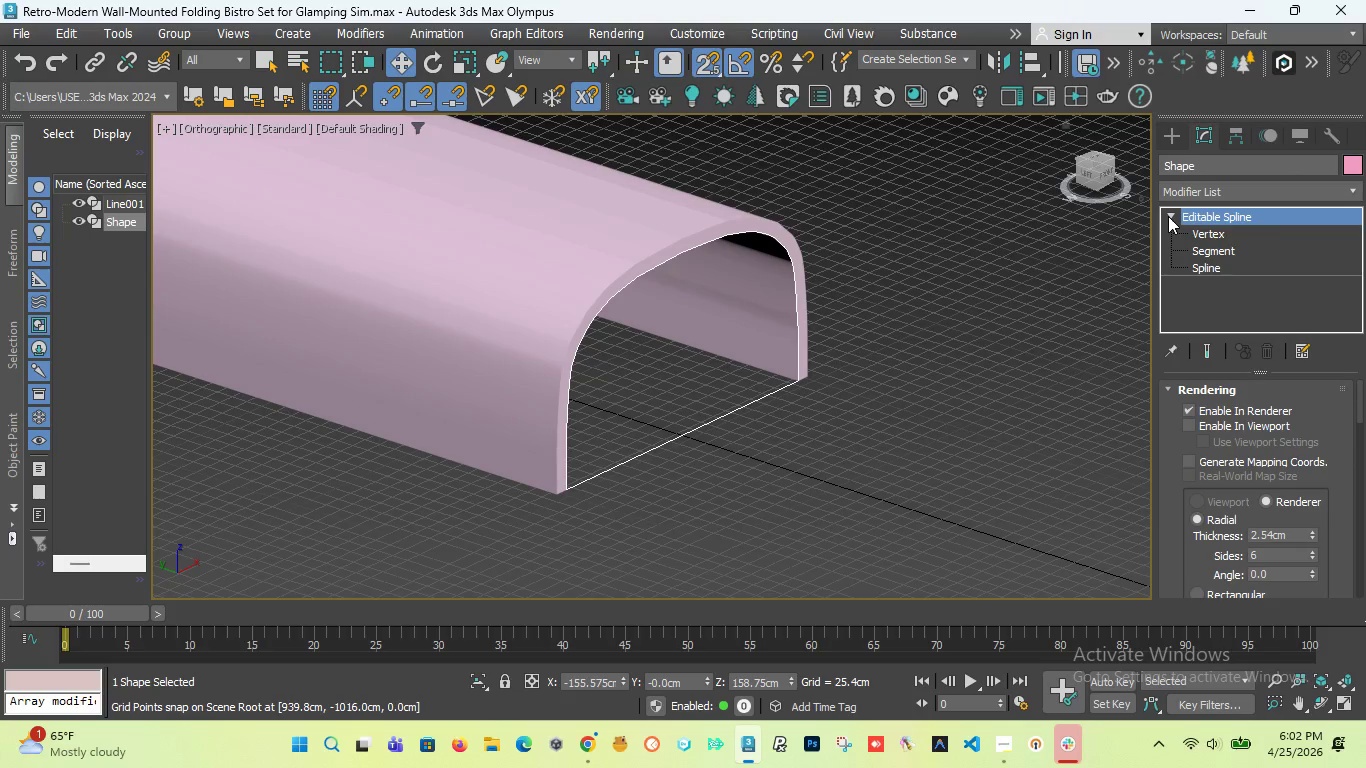 
left_click([1168, 216])
 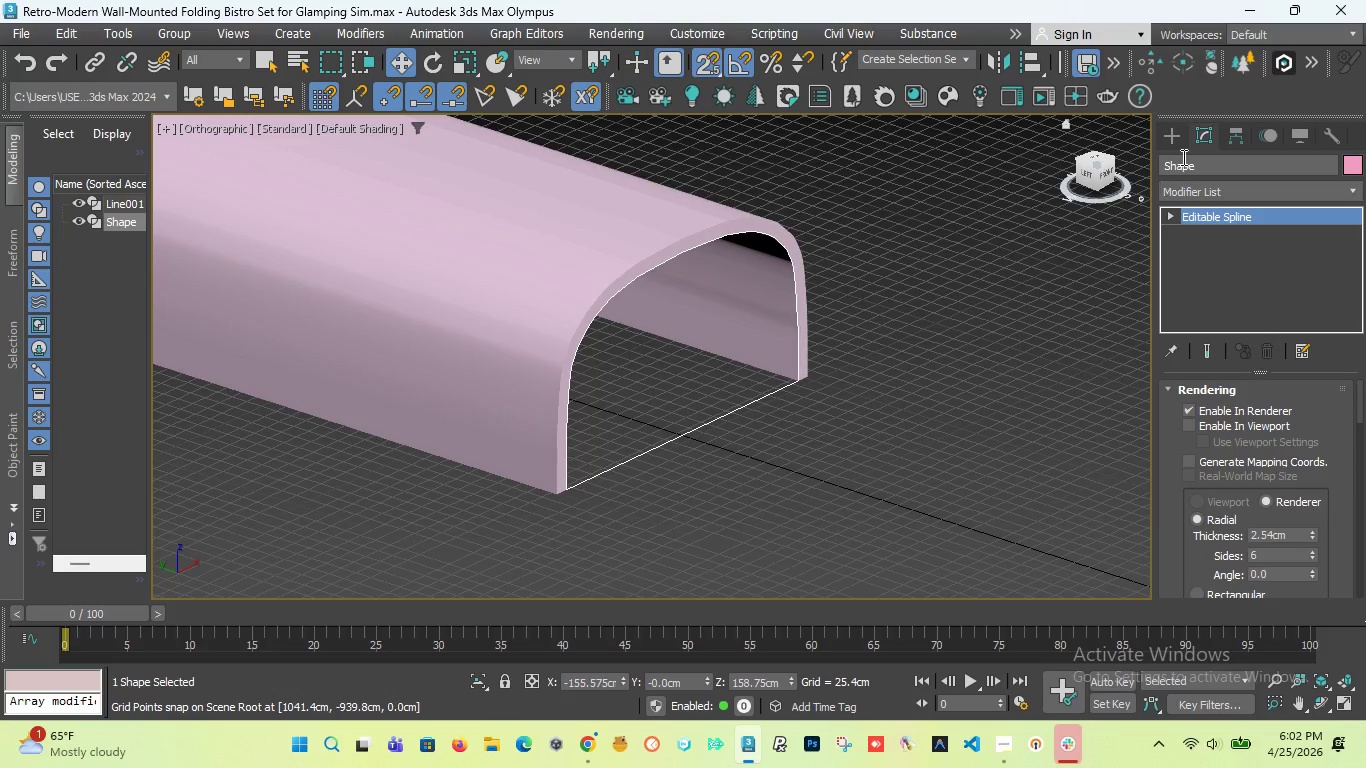 
left_click([1178, 140])
 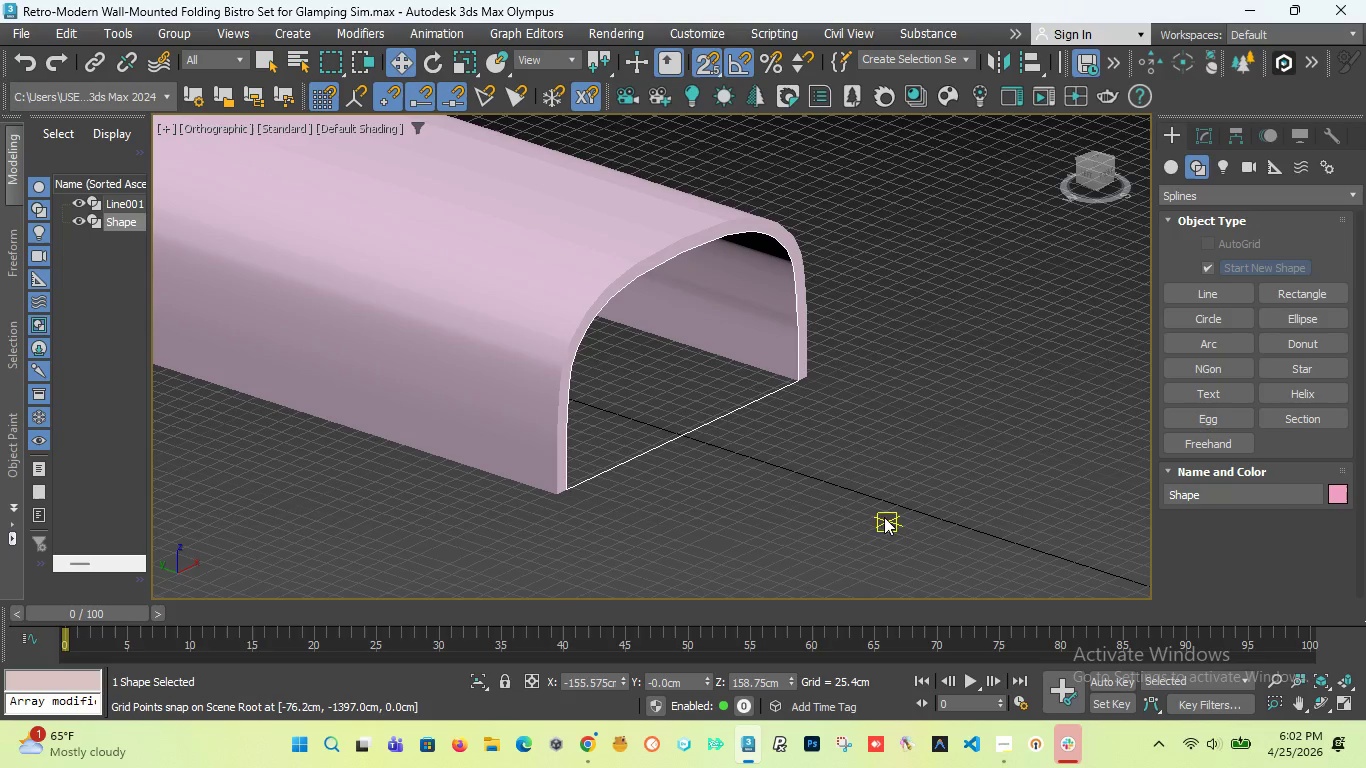 
wait(13.39)
 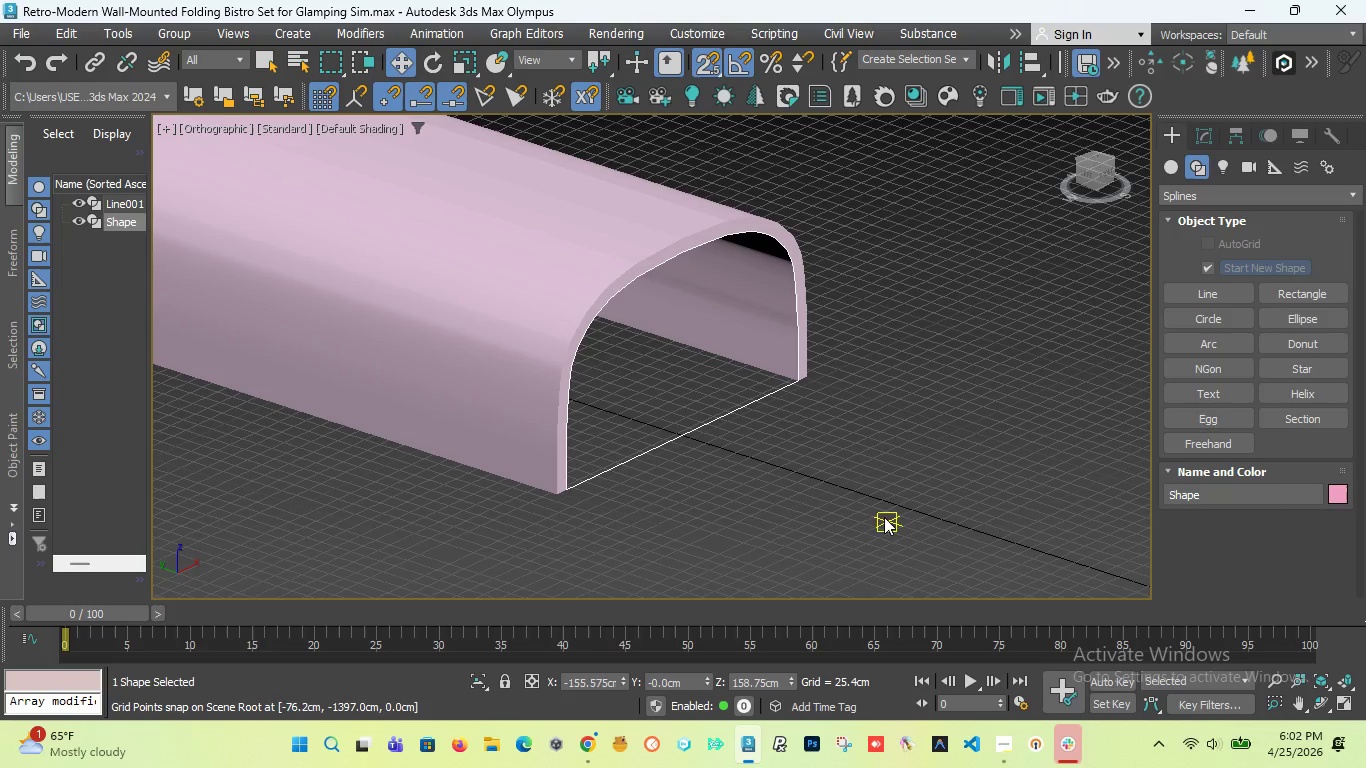 
left_click([1212, 127])
 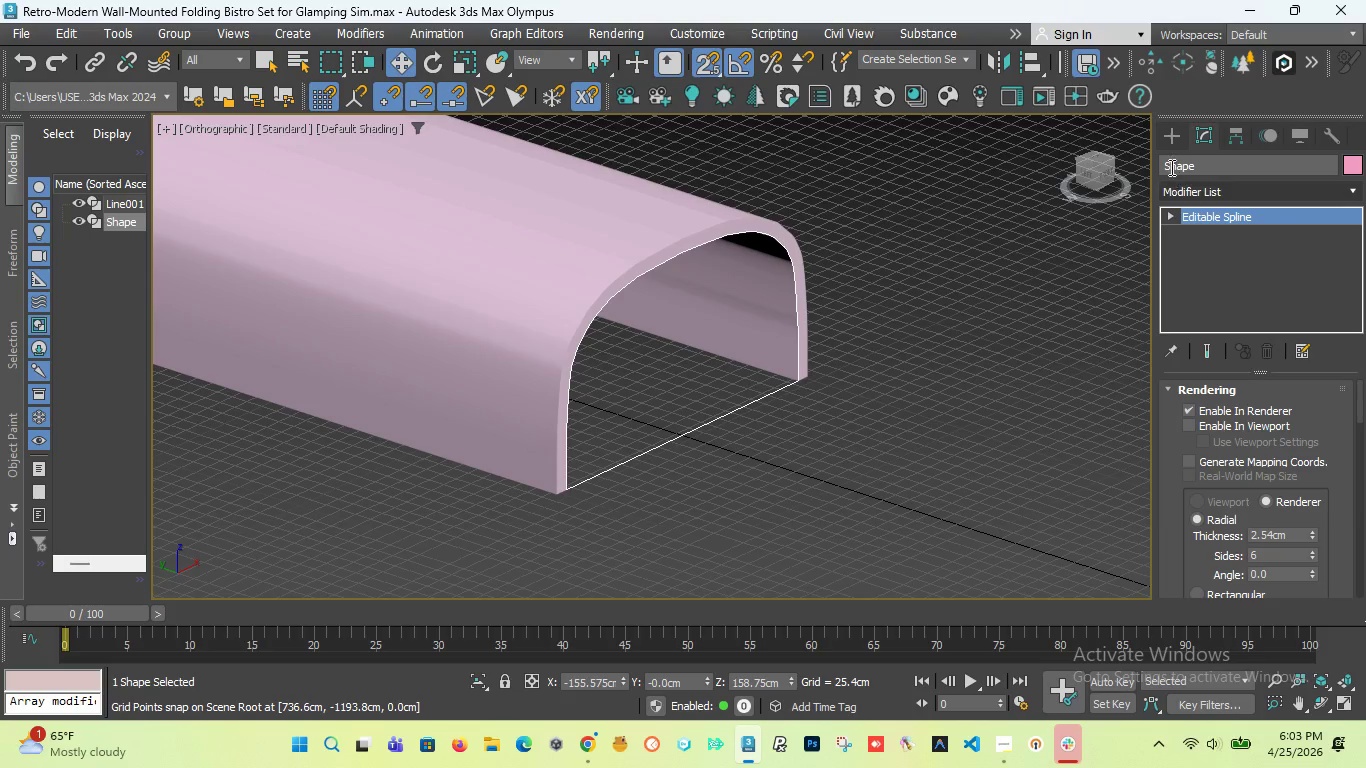 
left_click([1173, 135])
 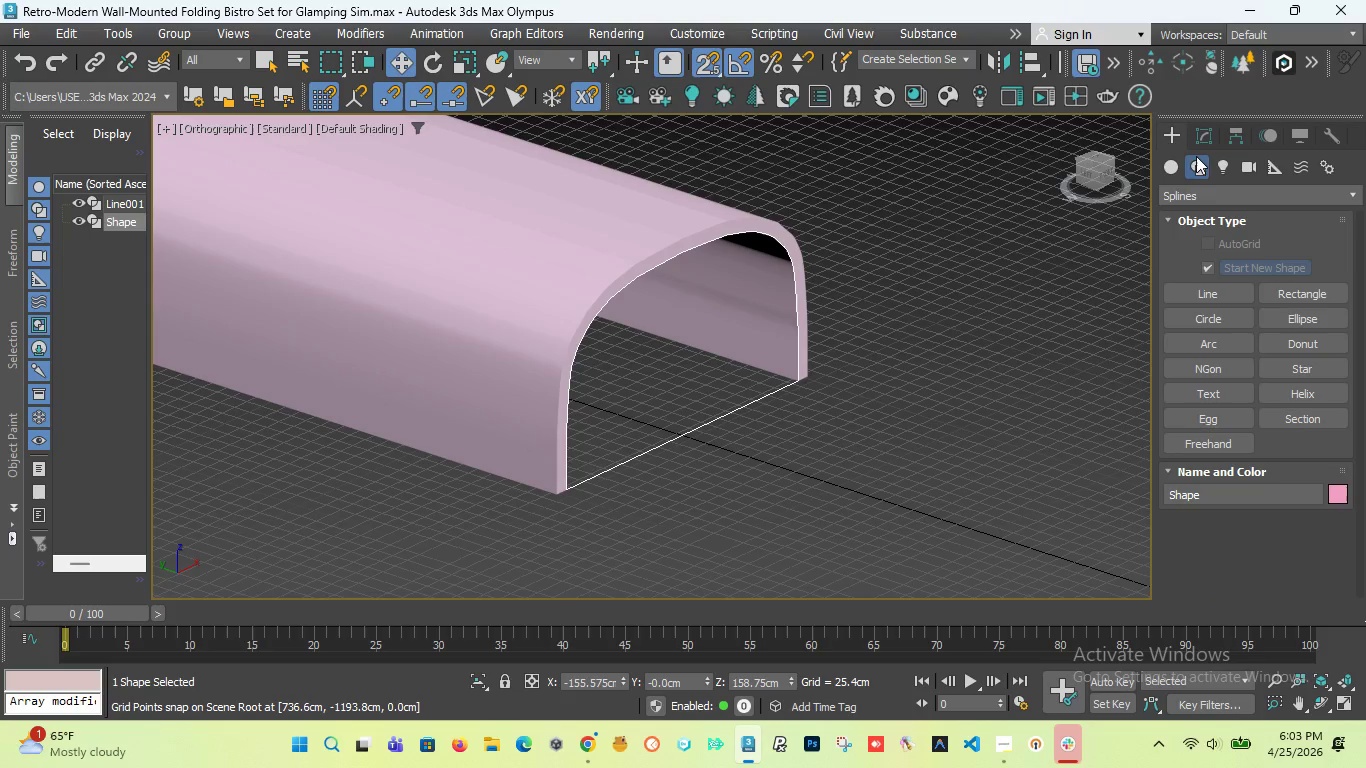 
left_click([1199, 148])
 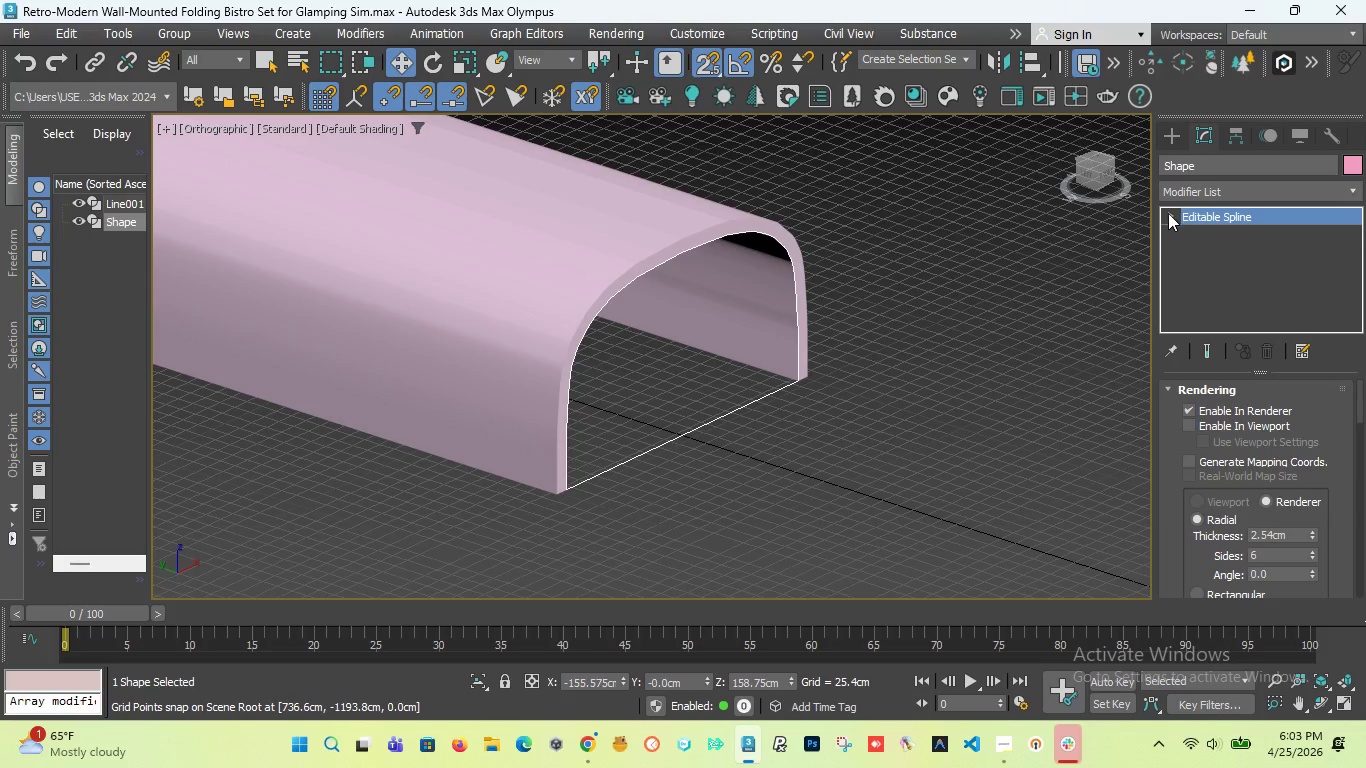 
left_click([1168, 213])
 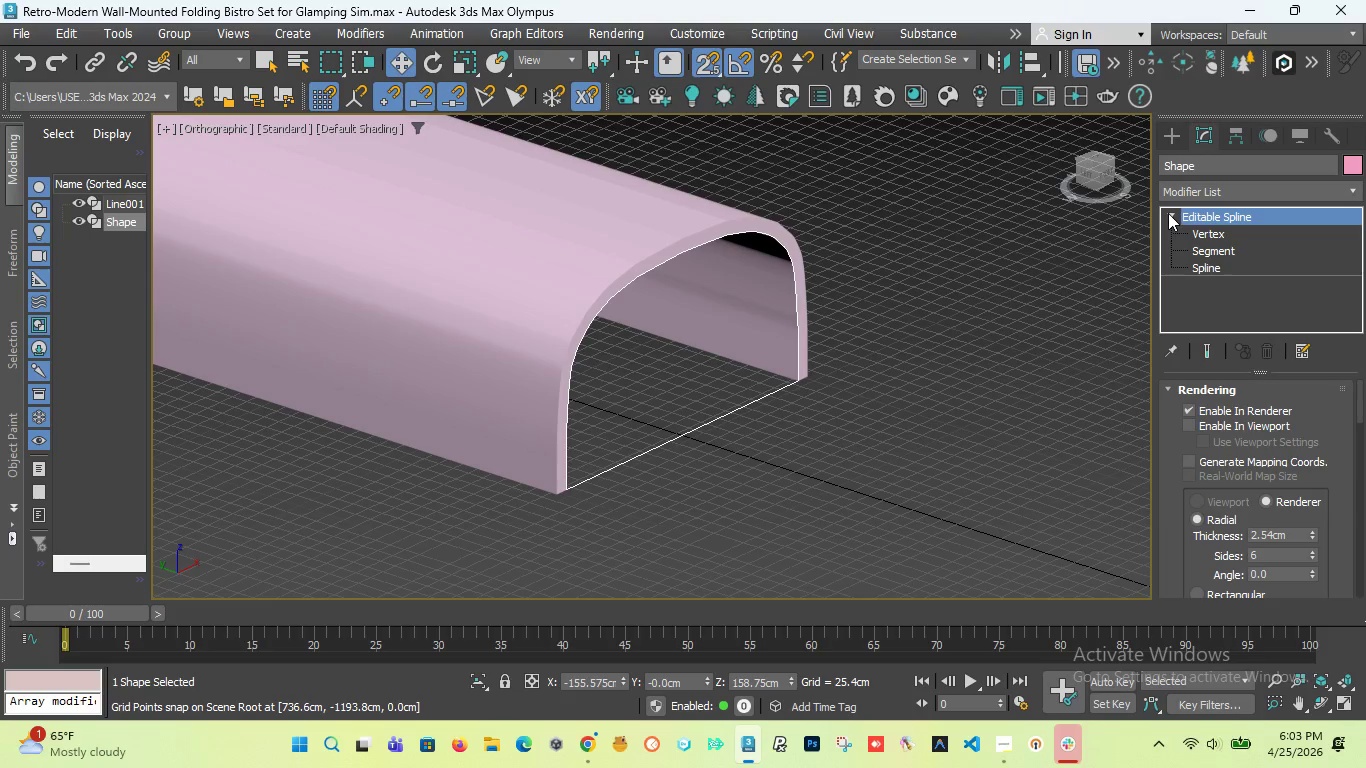 
left_click([1168, 213])
 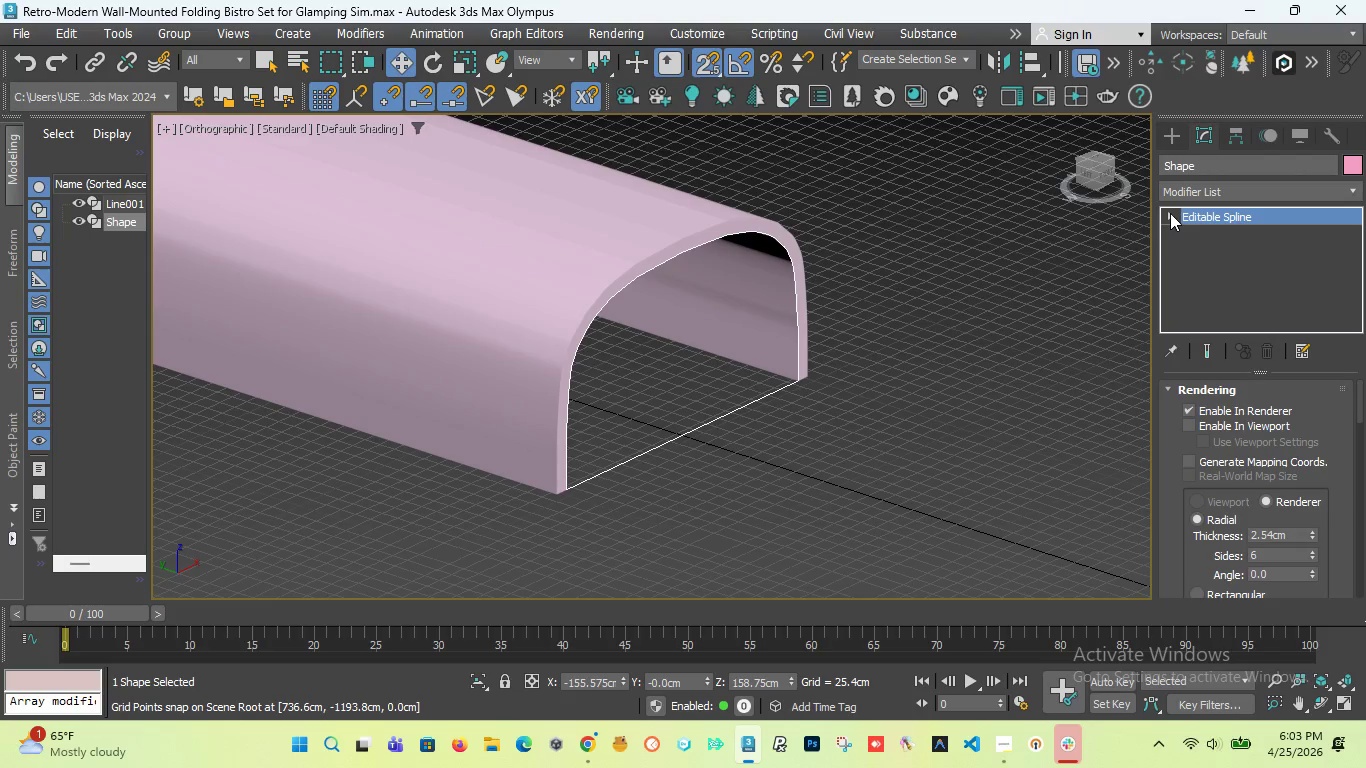 
wait(13.33)
 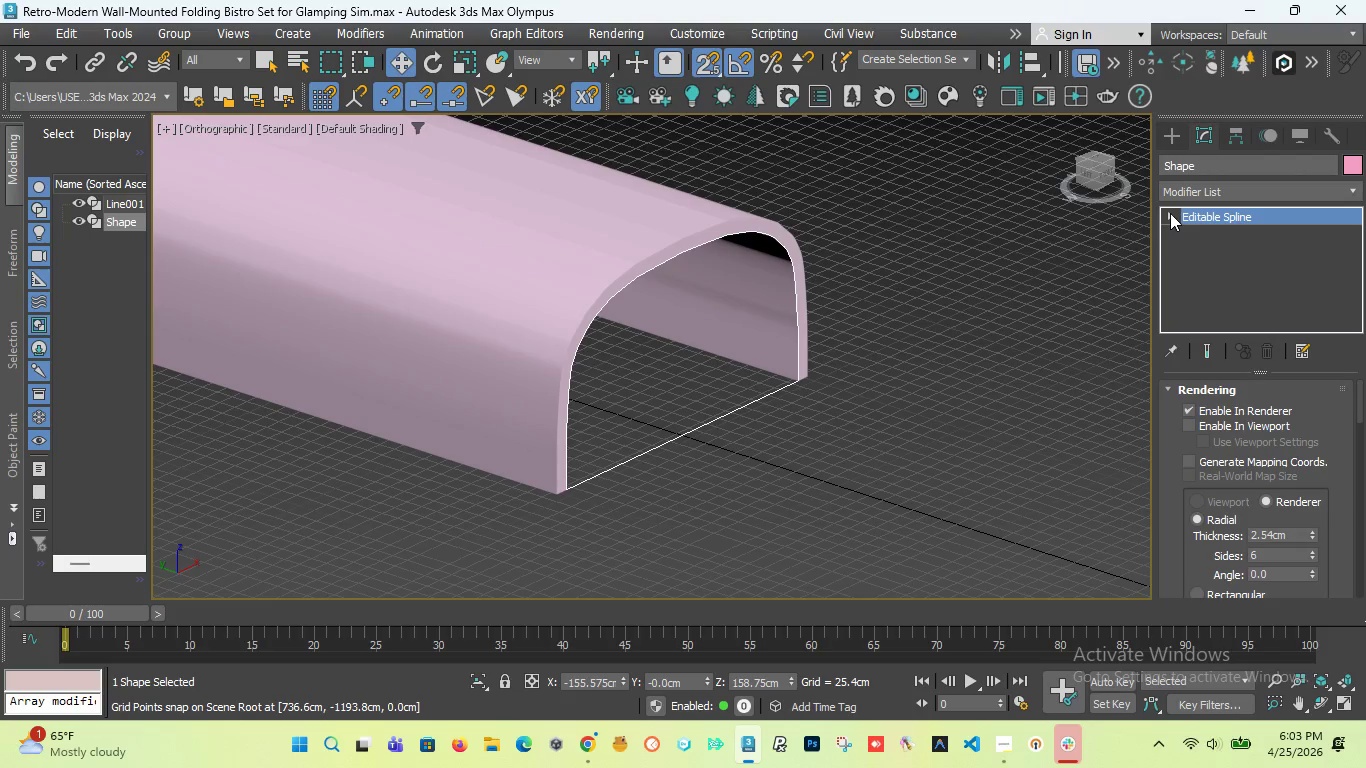 
left_click([1172, 213])
 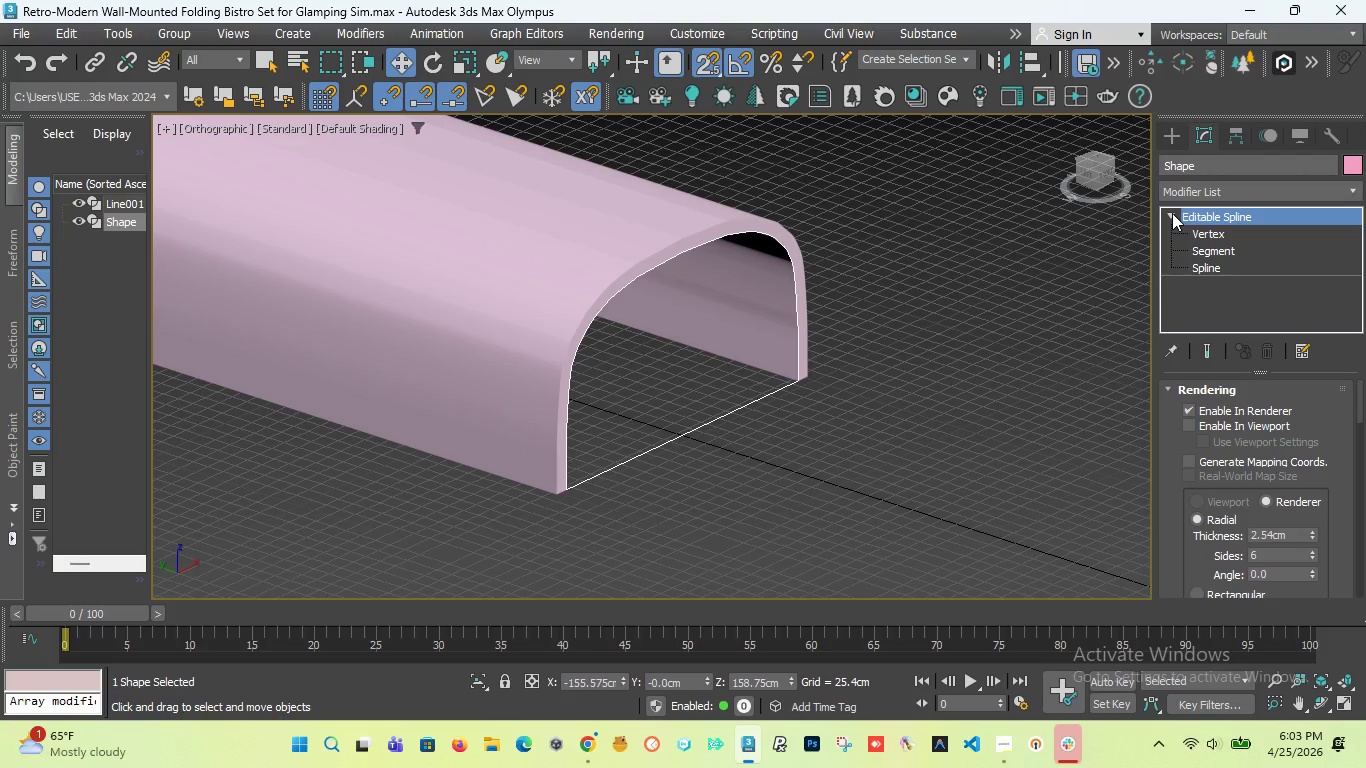 
left_click([1172, 213])
 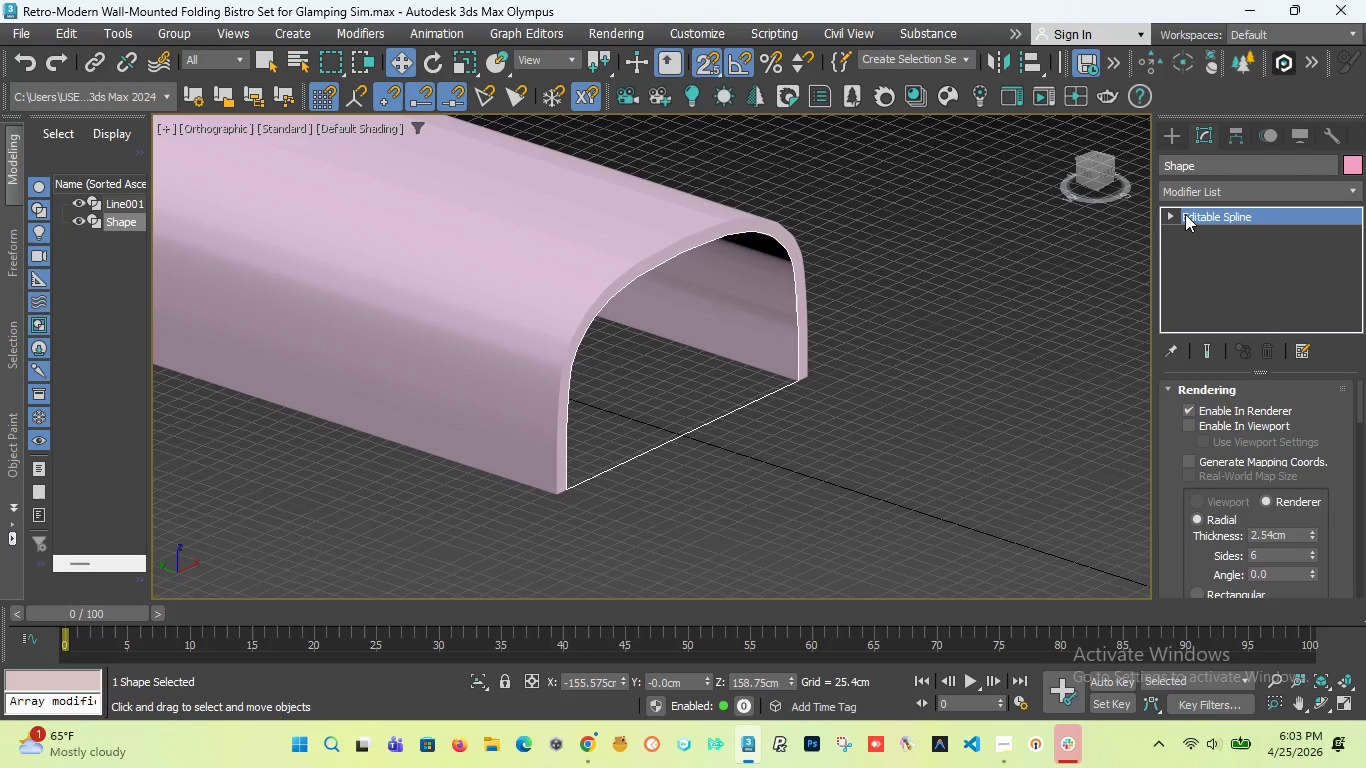 
wait(14.8)
 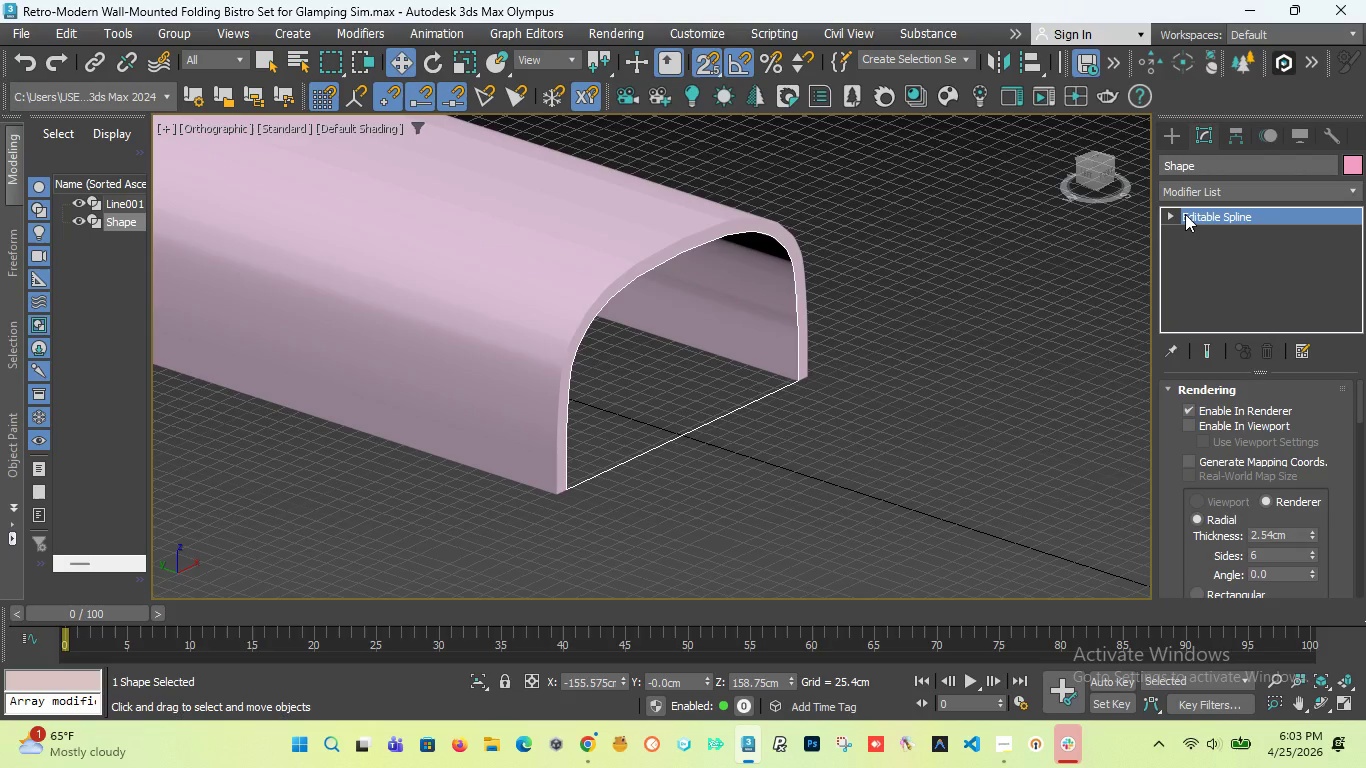 
left_click([1168, 215])
 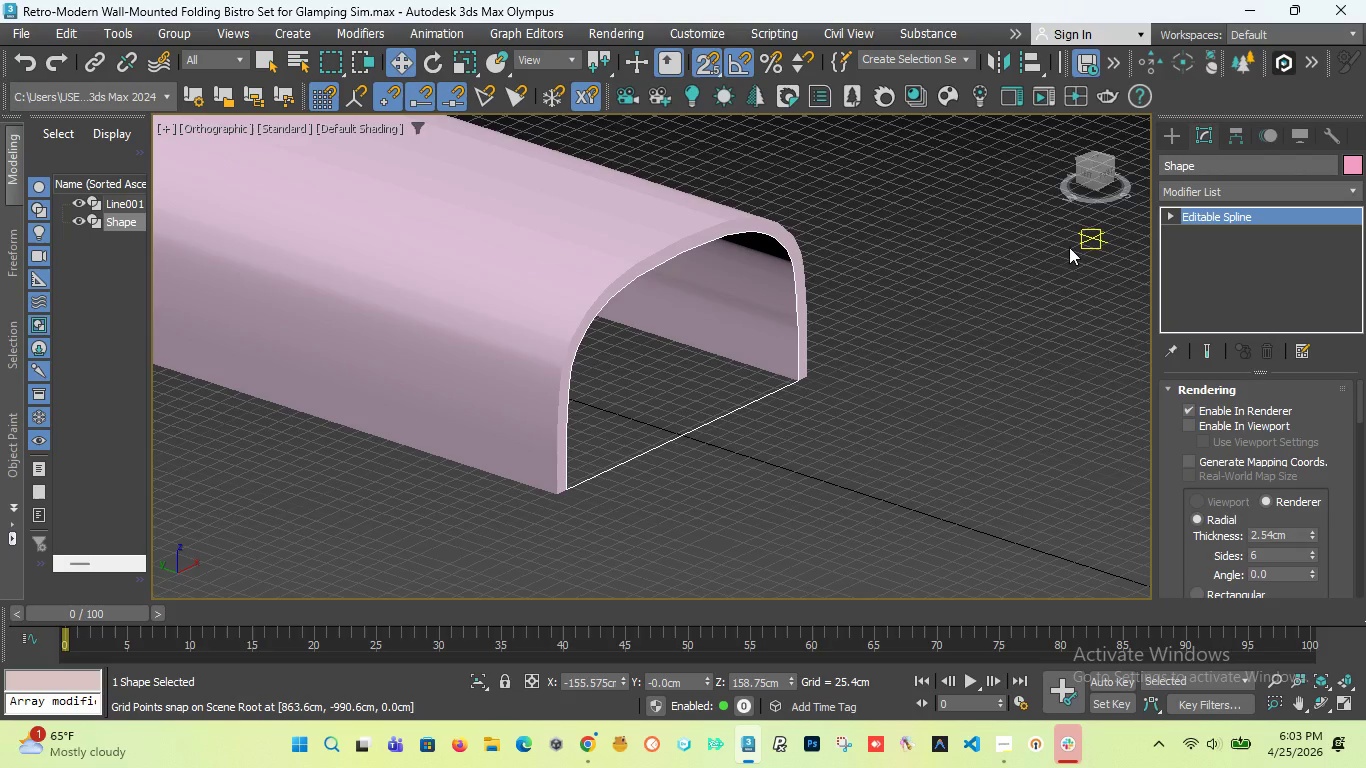 
scroll: coordinate [761, 399], scroll_direction: up, amount: 2.0
 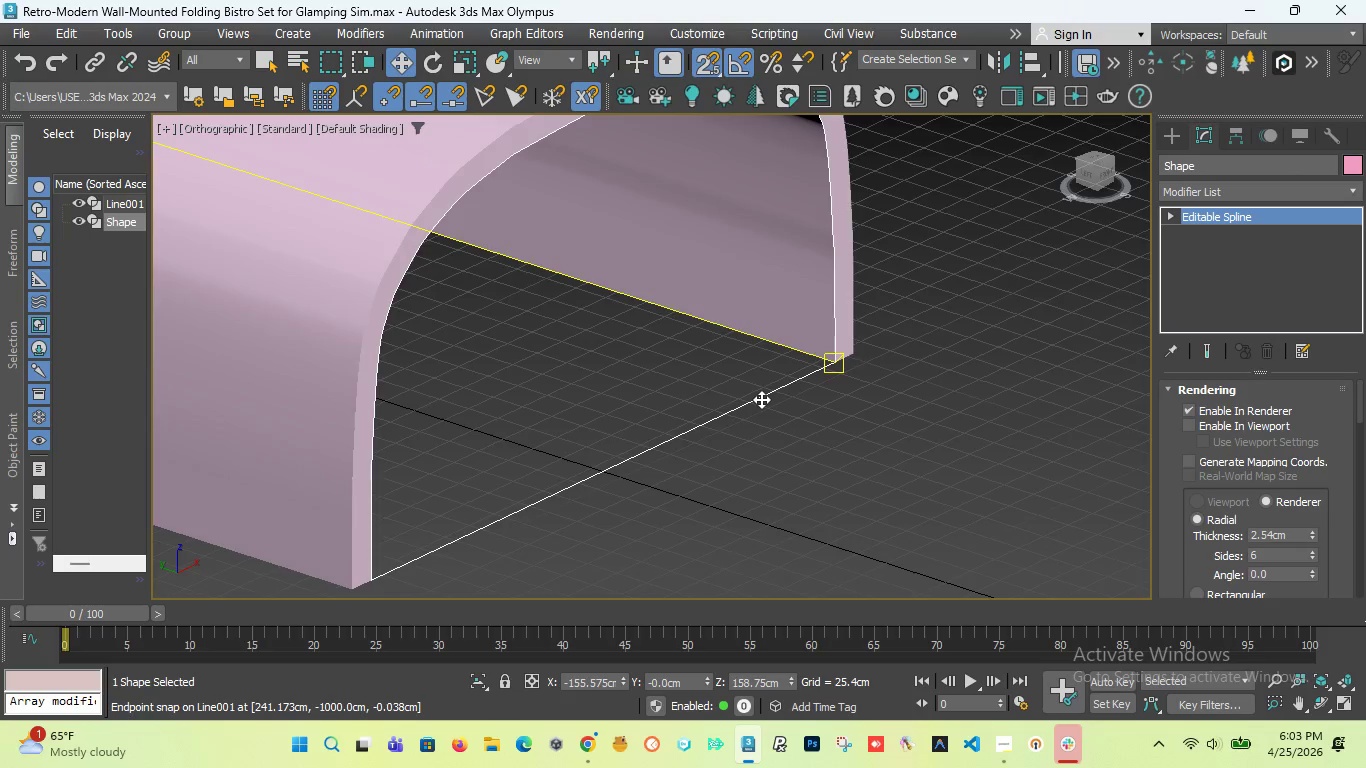 
scroll: coordinate [761, 399], scroll_direction: down, amount: 2.0
 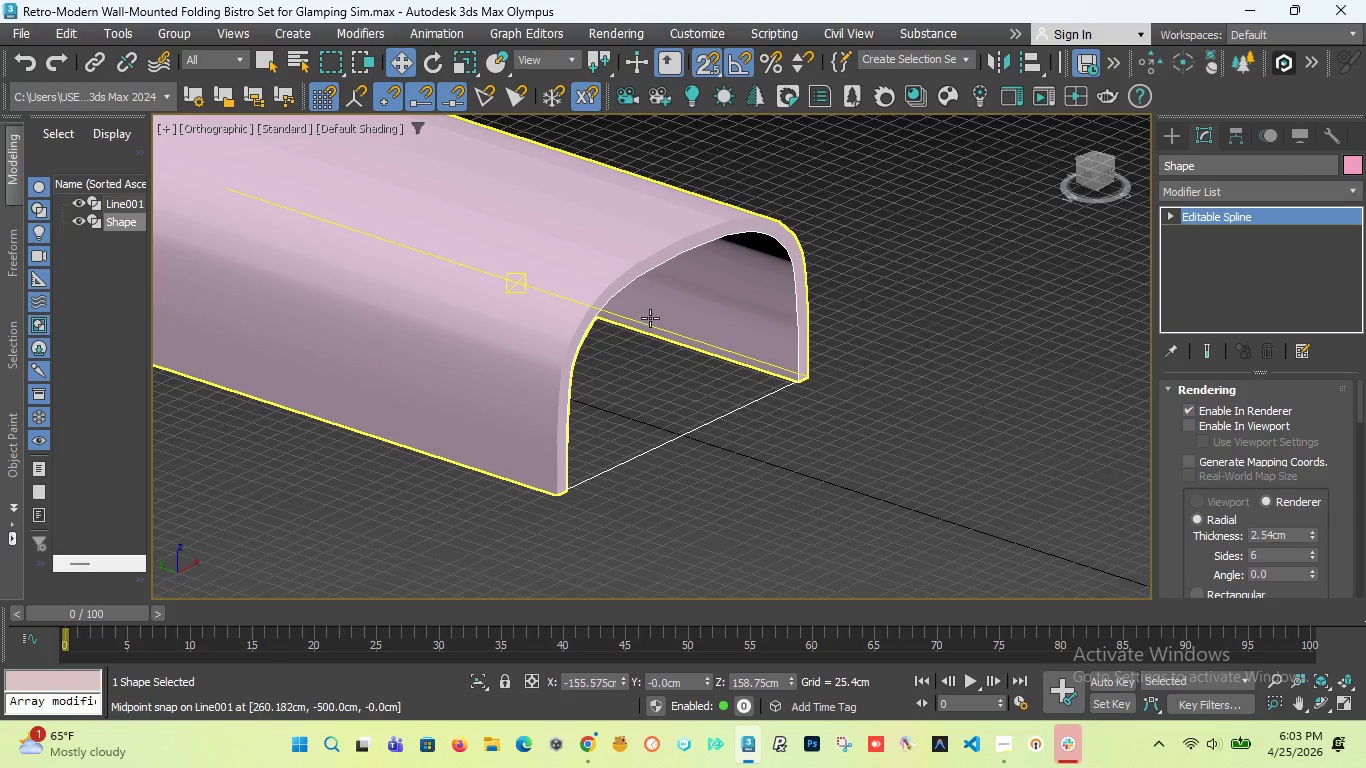 
scroll: coordinate [656, 324], scroll_direction: up, amount: 1.0
 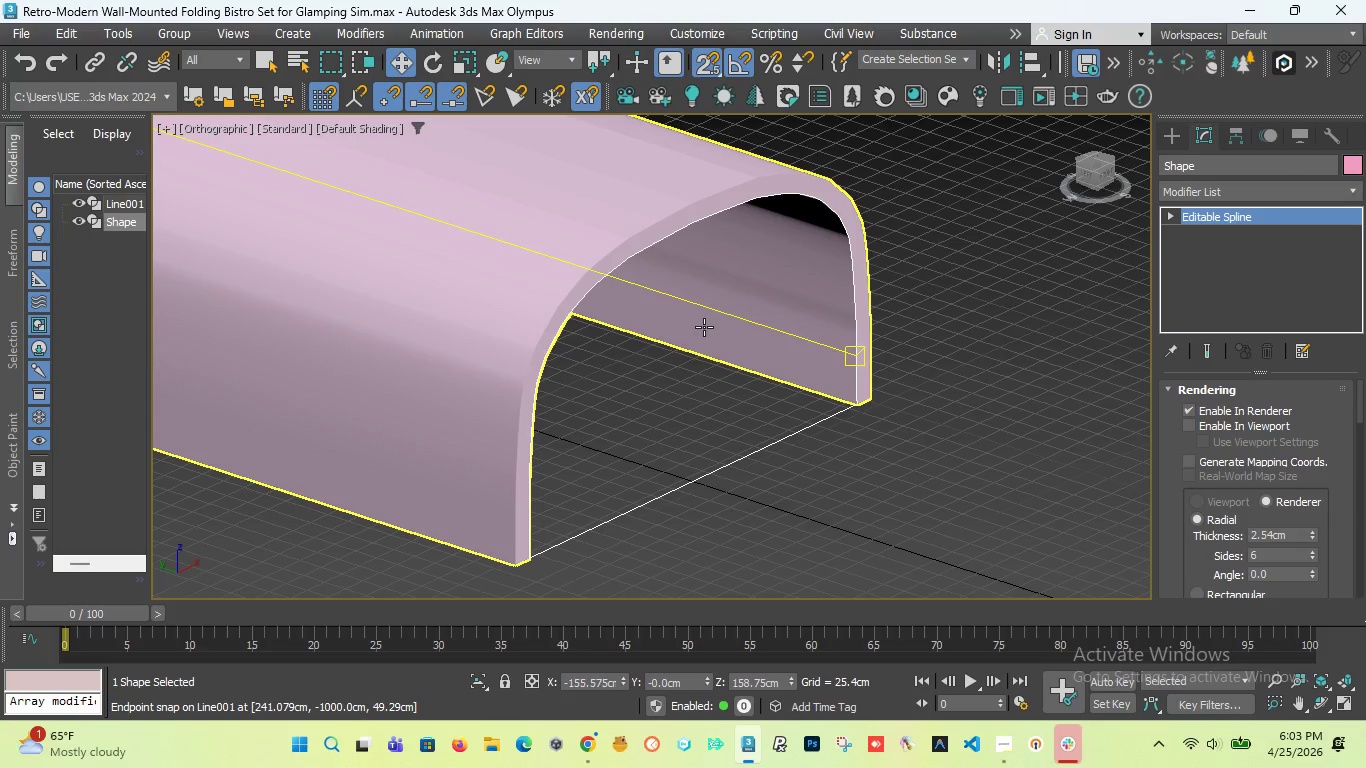 
wait(5.14)
 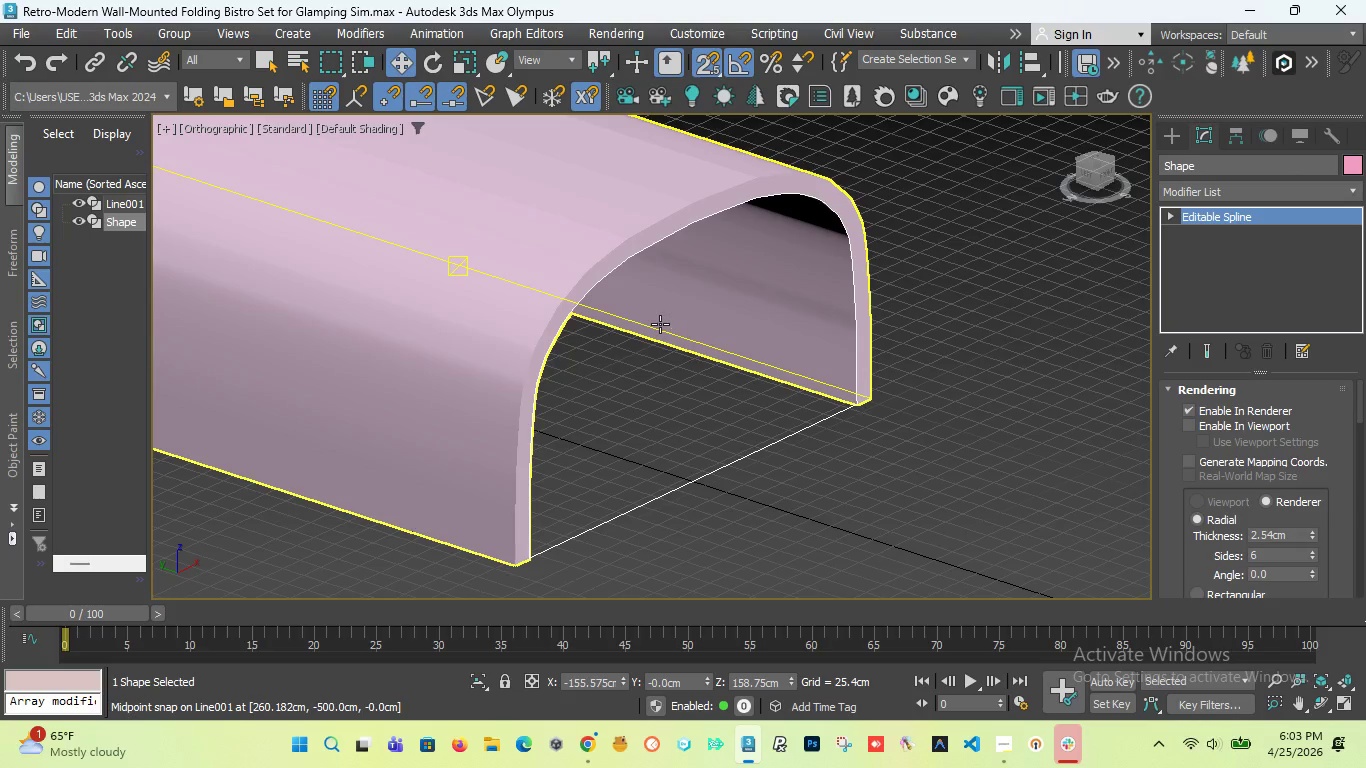 
scroll: coordinate [709, 327], scroll_direction: down, amount: 3.0
 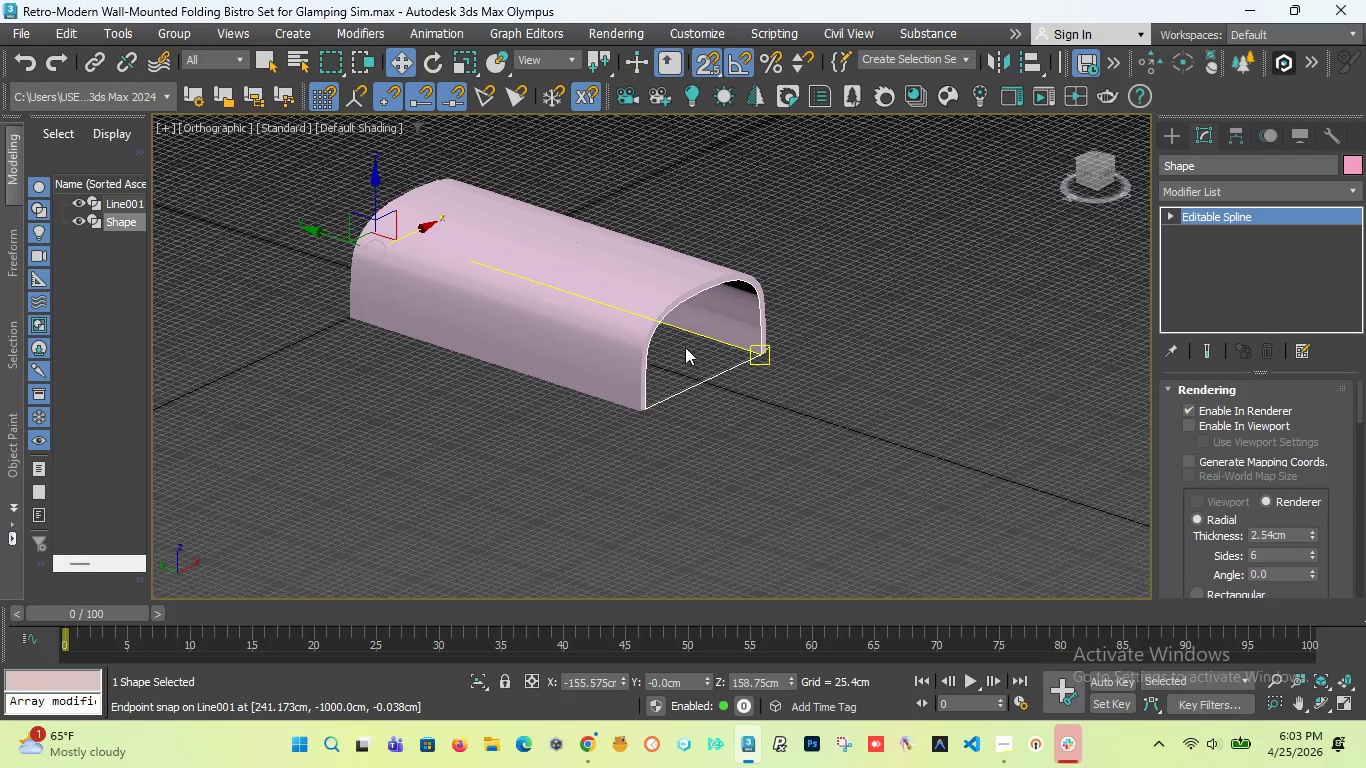 
scroll: coordinate [681, 341], scroll_direction: up, amount: 3.0
 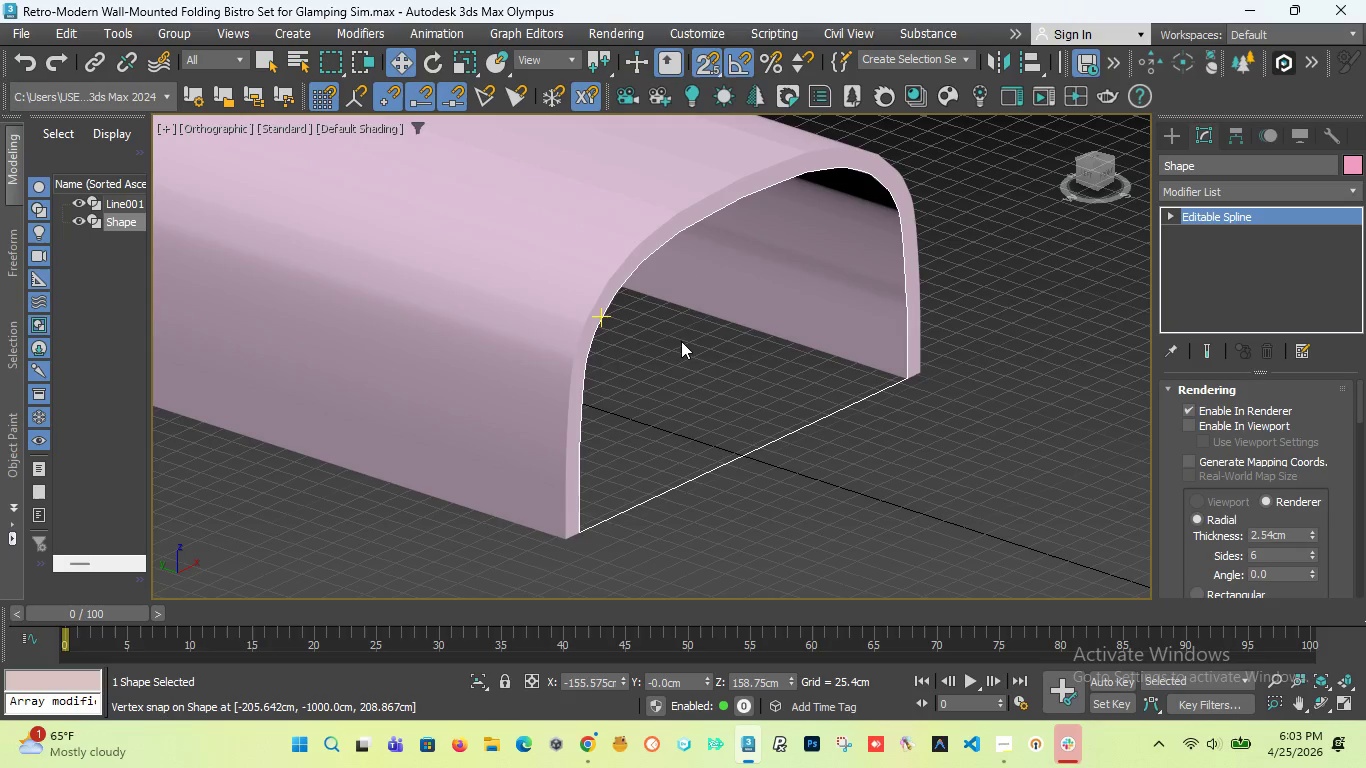 
scroll: coordinate [681, 341], scroll_direction: down, amount: 1.0
 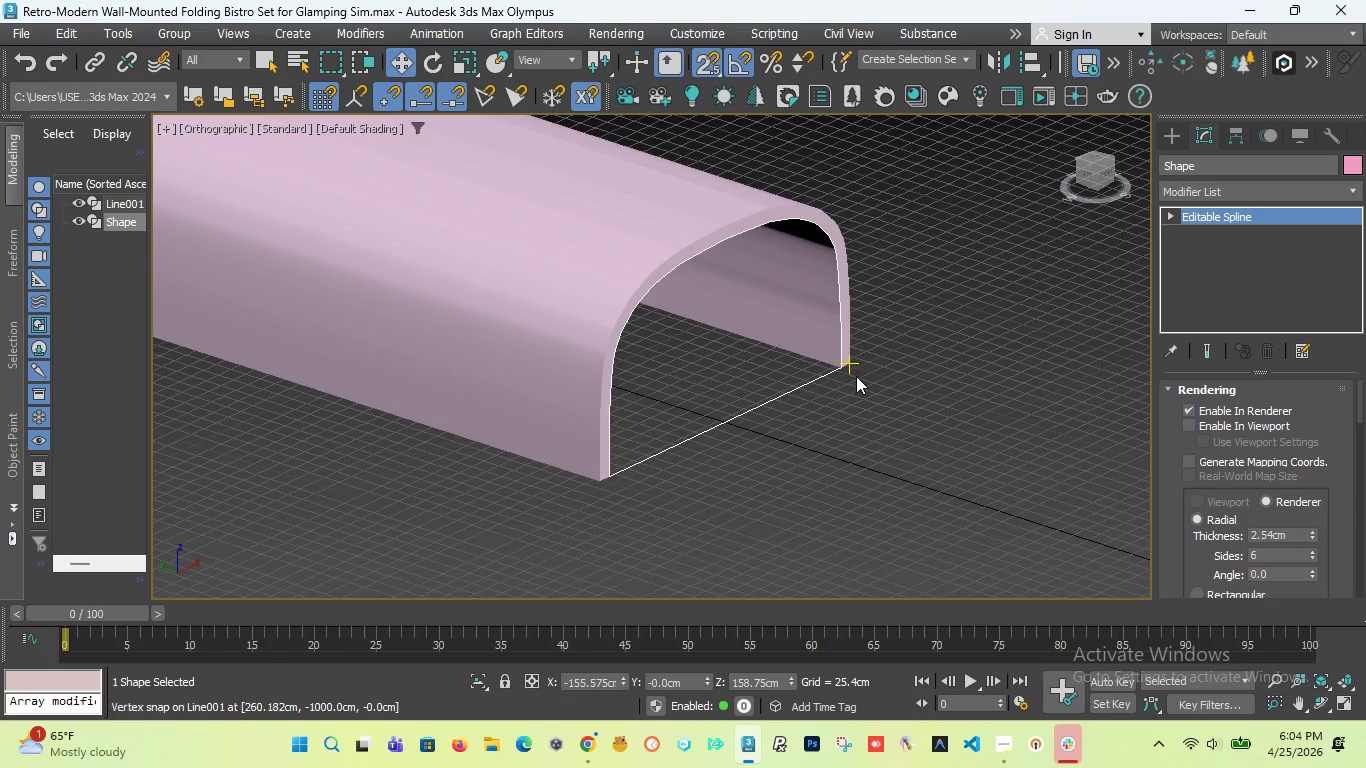 
wait(22.4)
 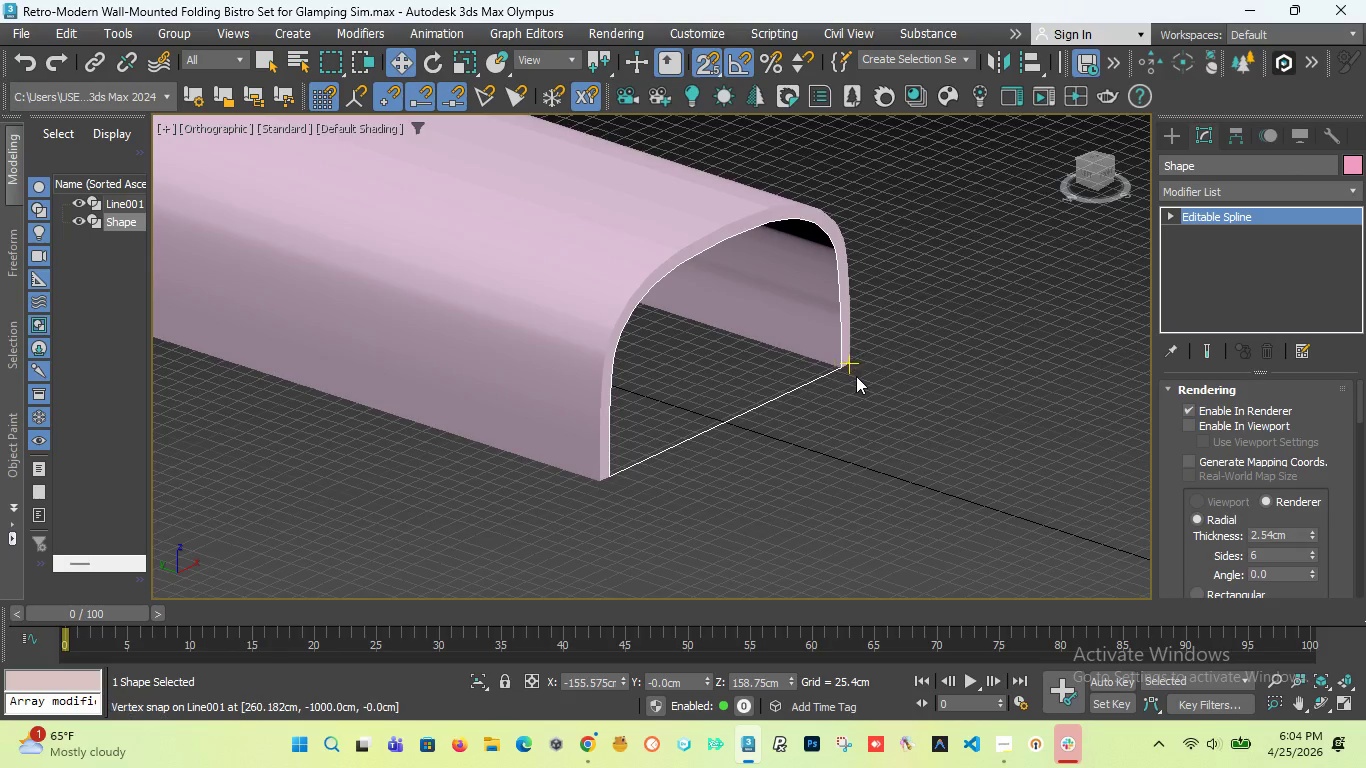 
left_click([1213, 190])
 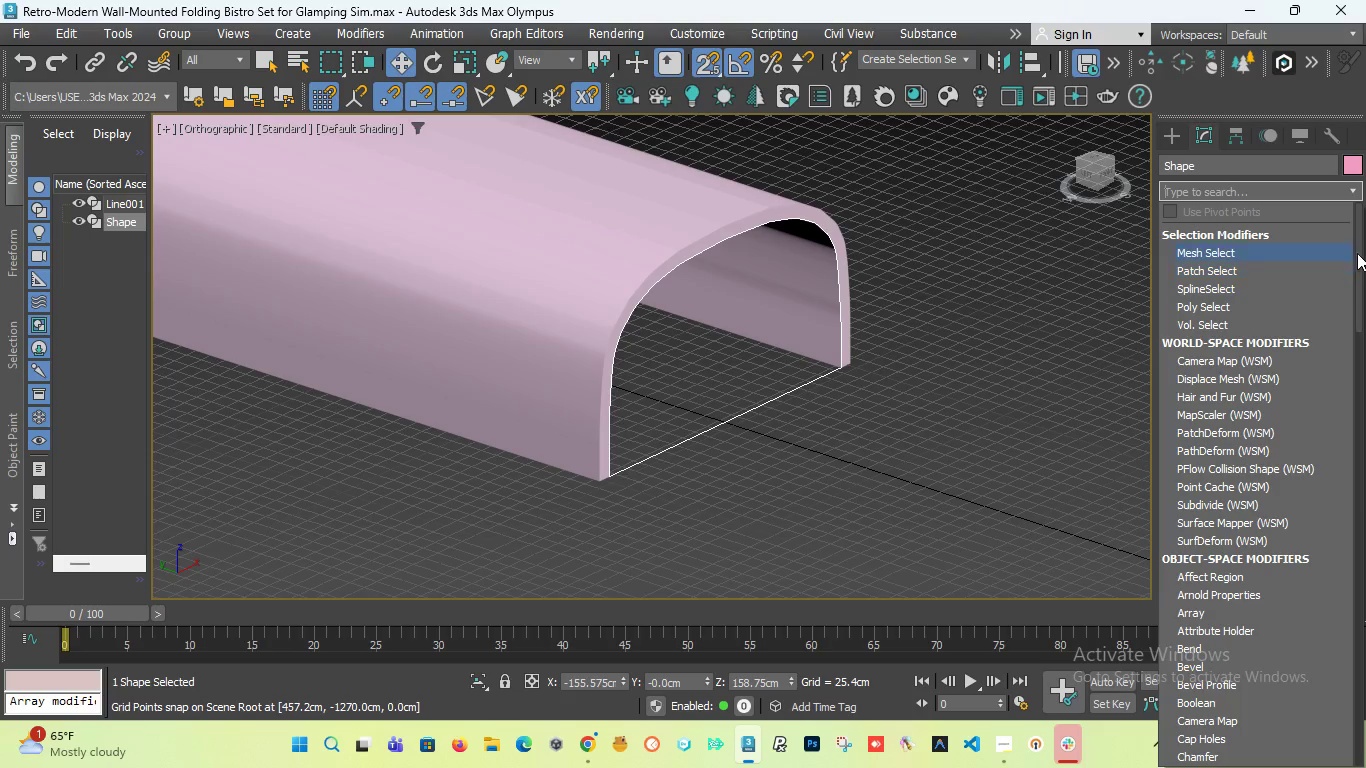 
left_click_drag(start_coordinate=[1359, 252], to_coordinate=[1361, 641])
 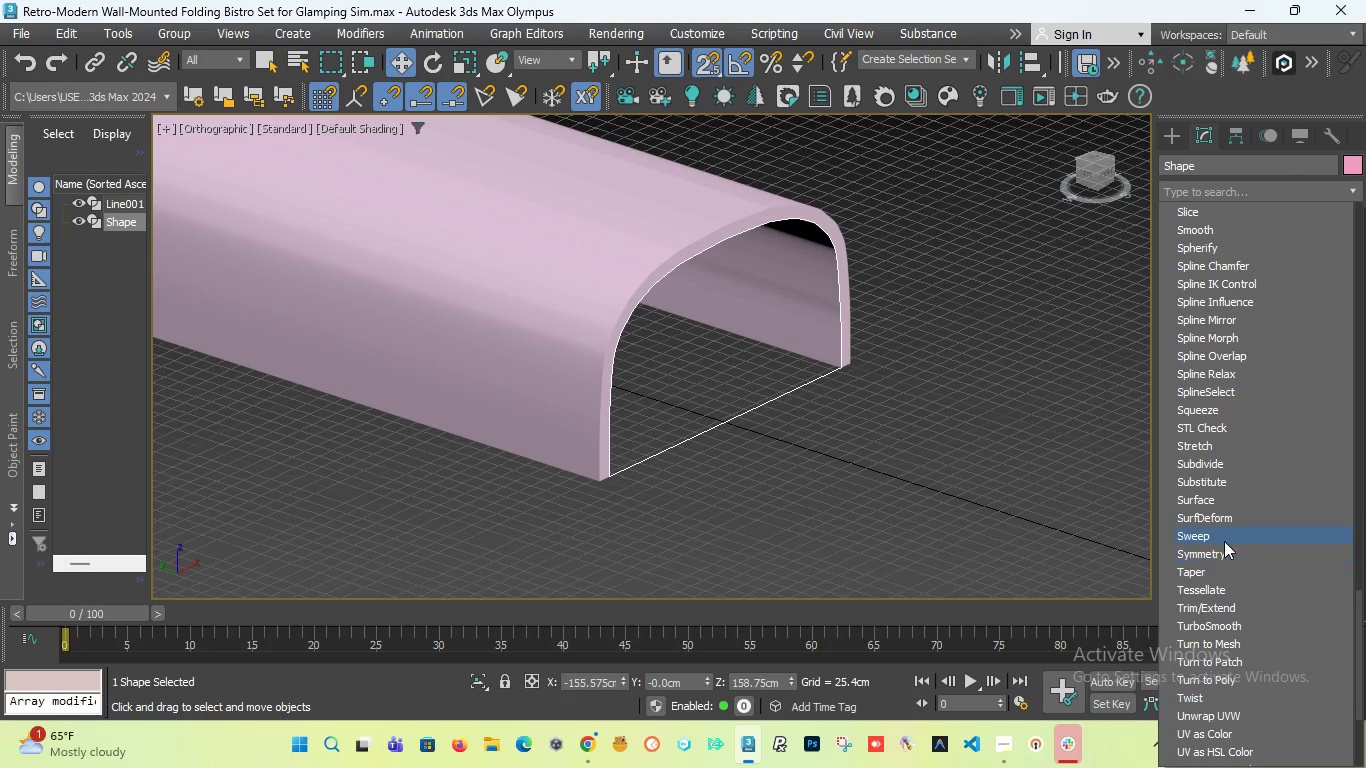 
left_click([1223, 540])
 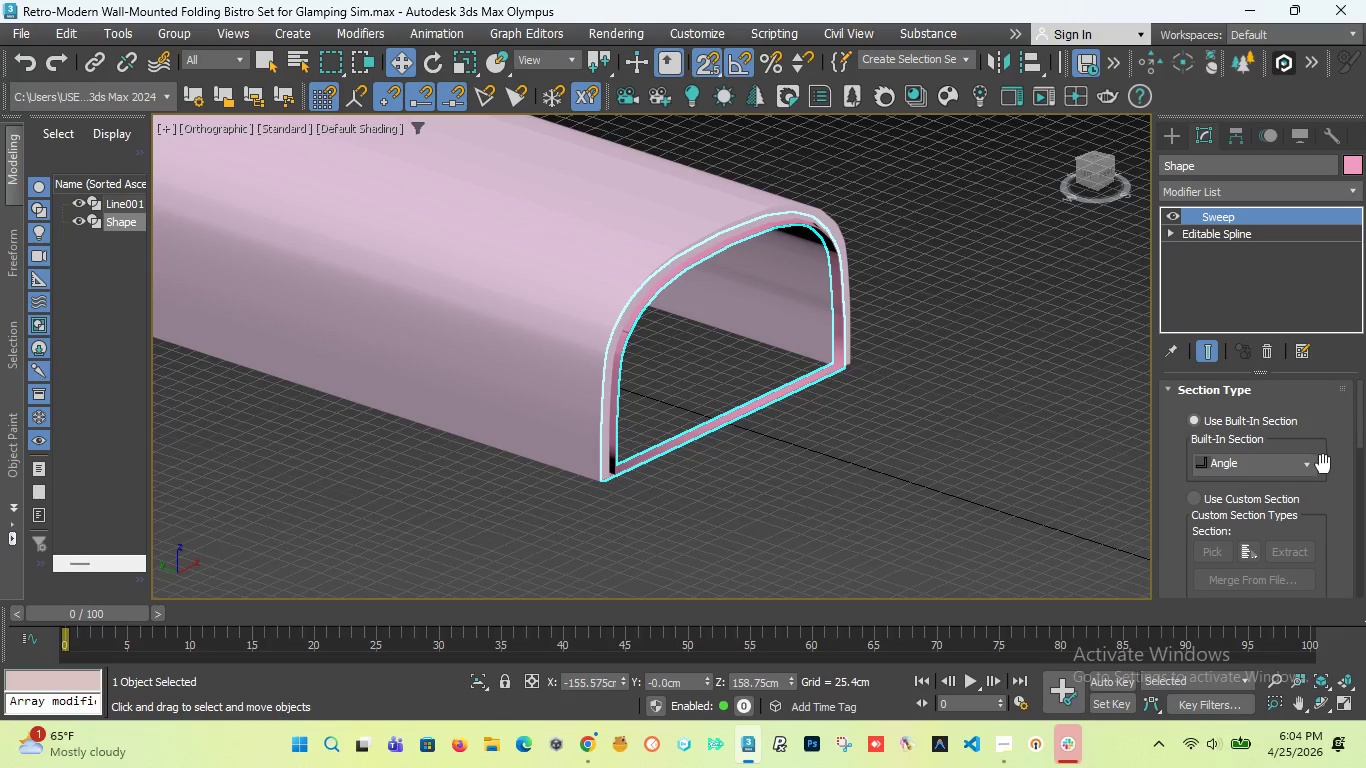 
wait(5.53)
 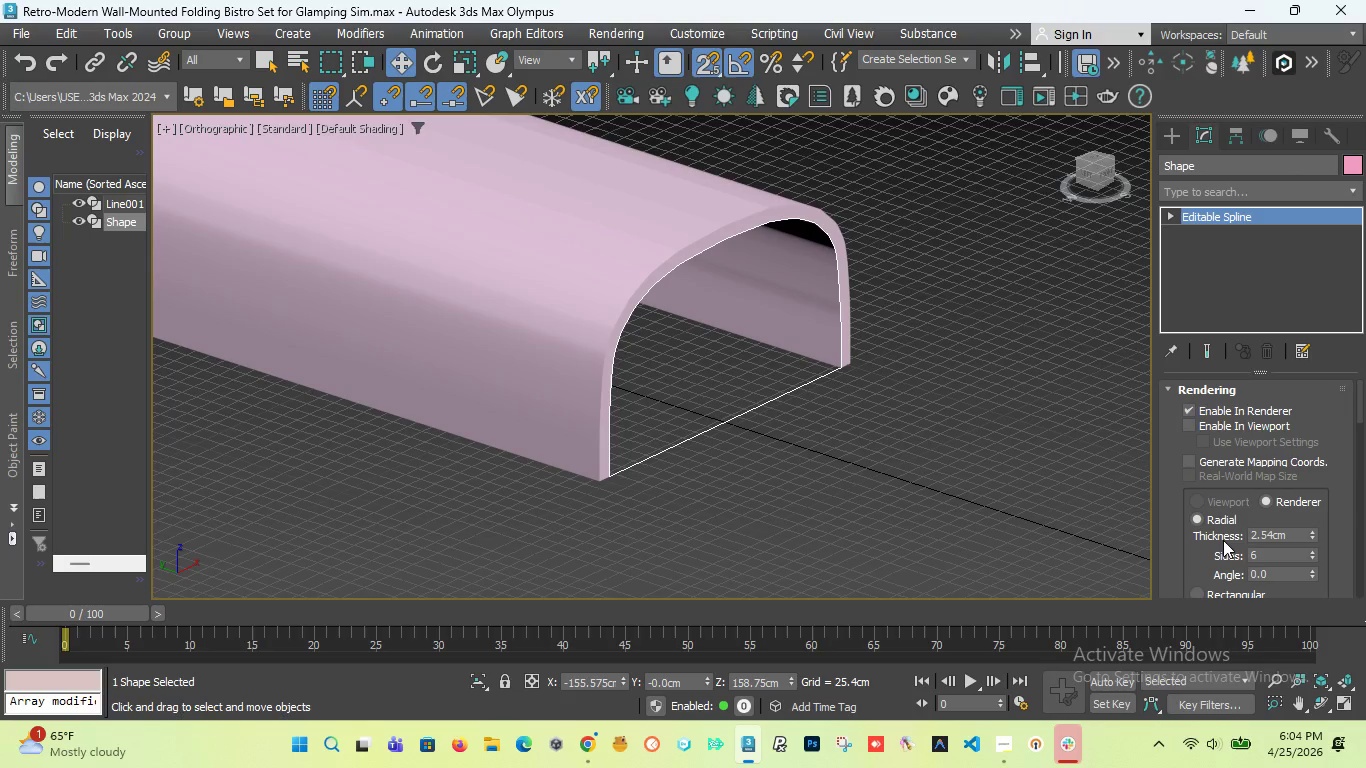 
left_click([1300, 465])
 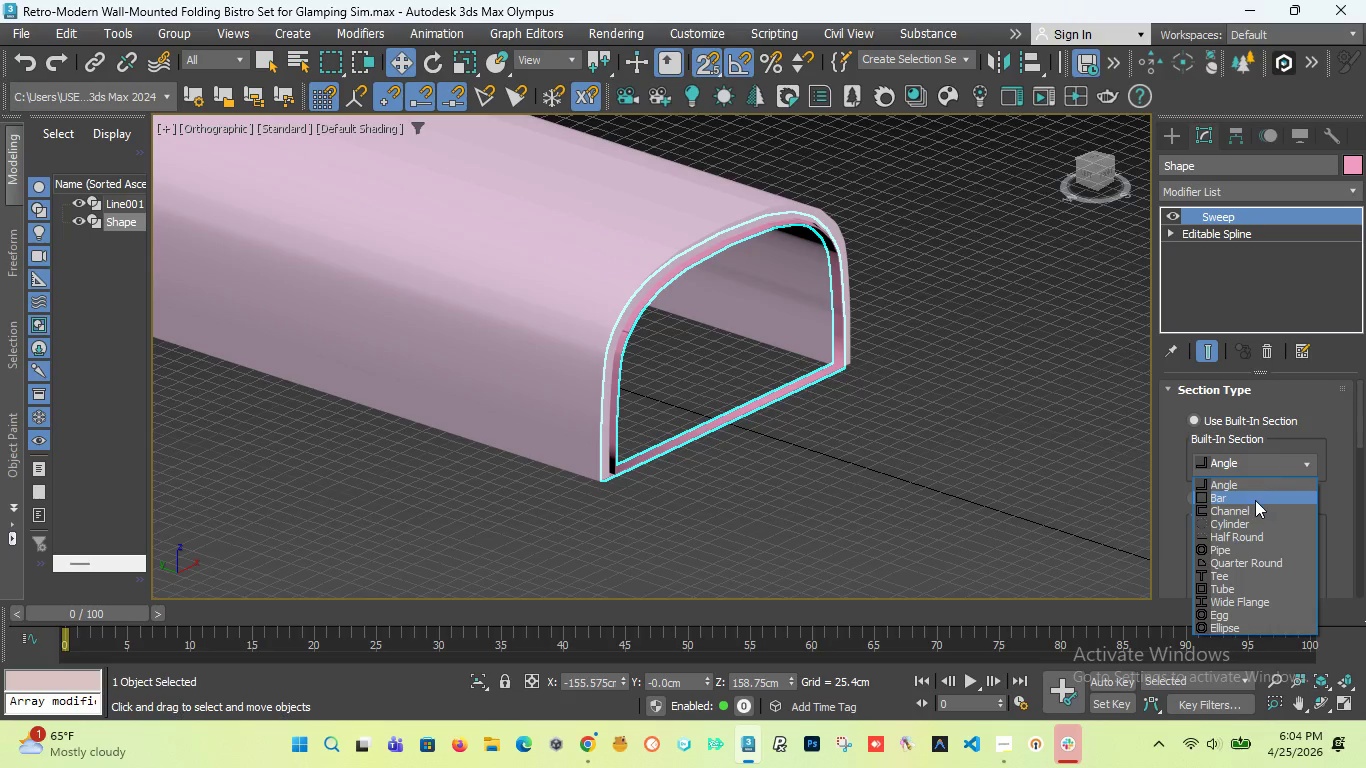 
left_click([1254, 501])
 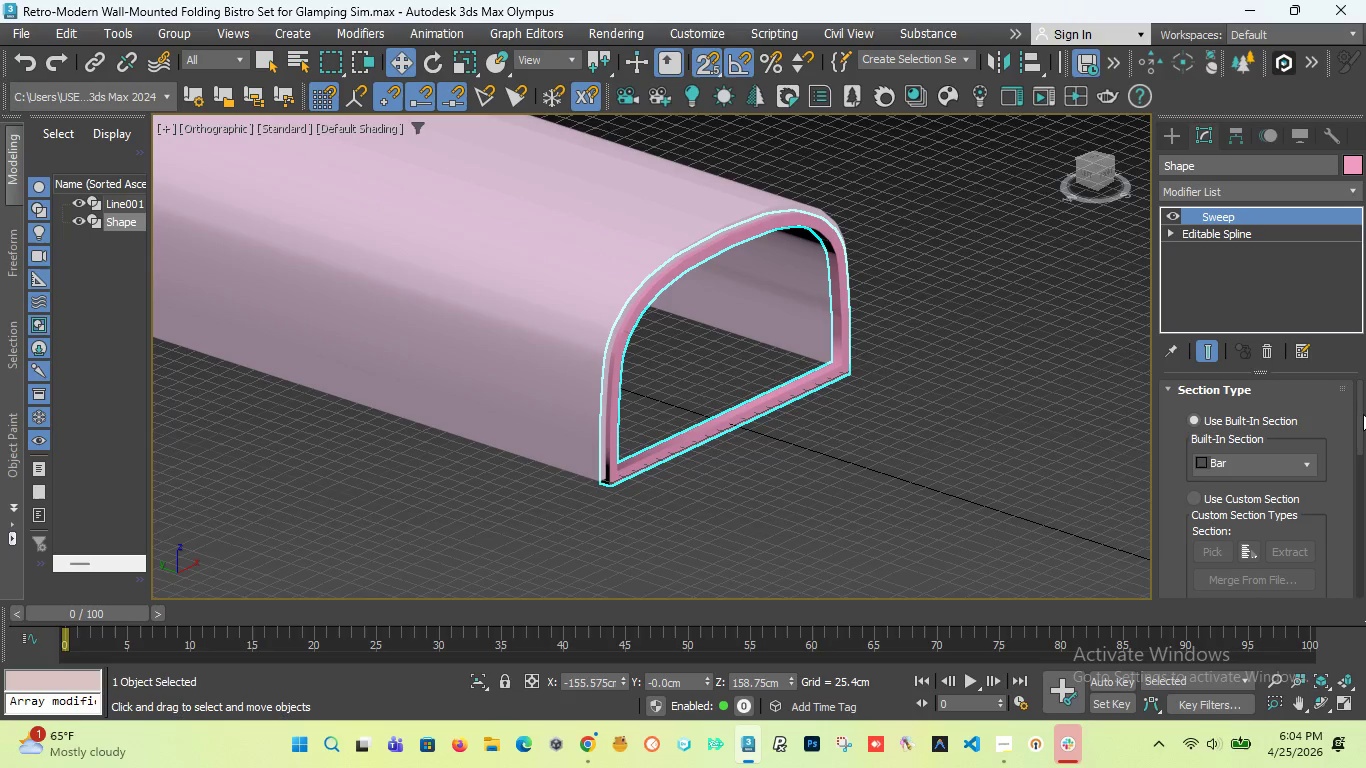 
left_click_drag(start_coordinate=[1357, 418], to_coordinate=[1365, 381])
 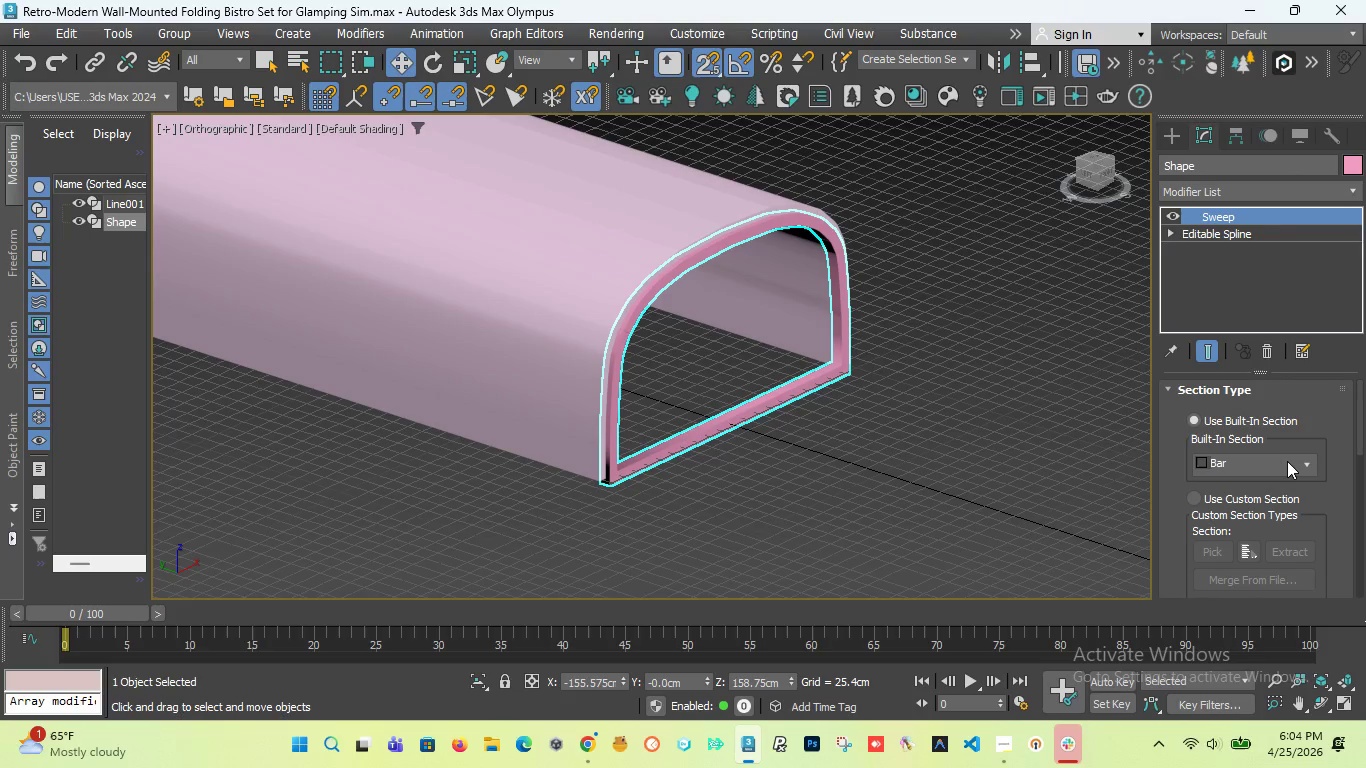 
left_click([1287, 461])
 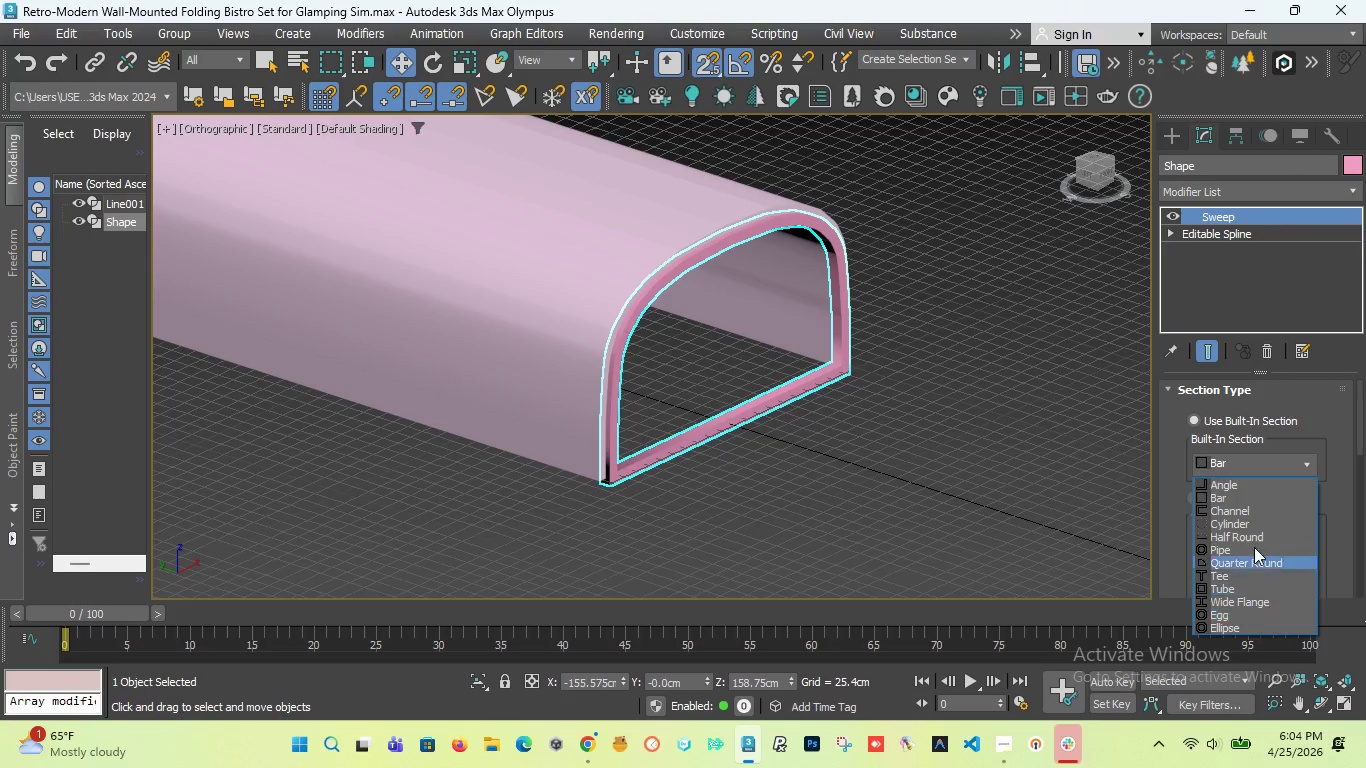 
left_click([1248, 497])
 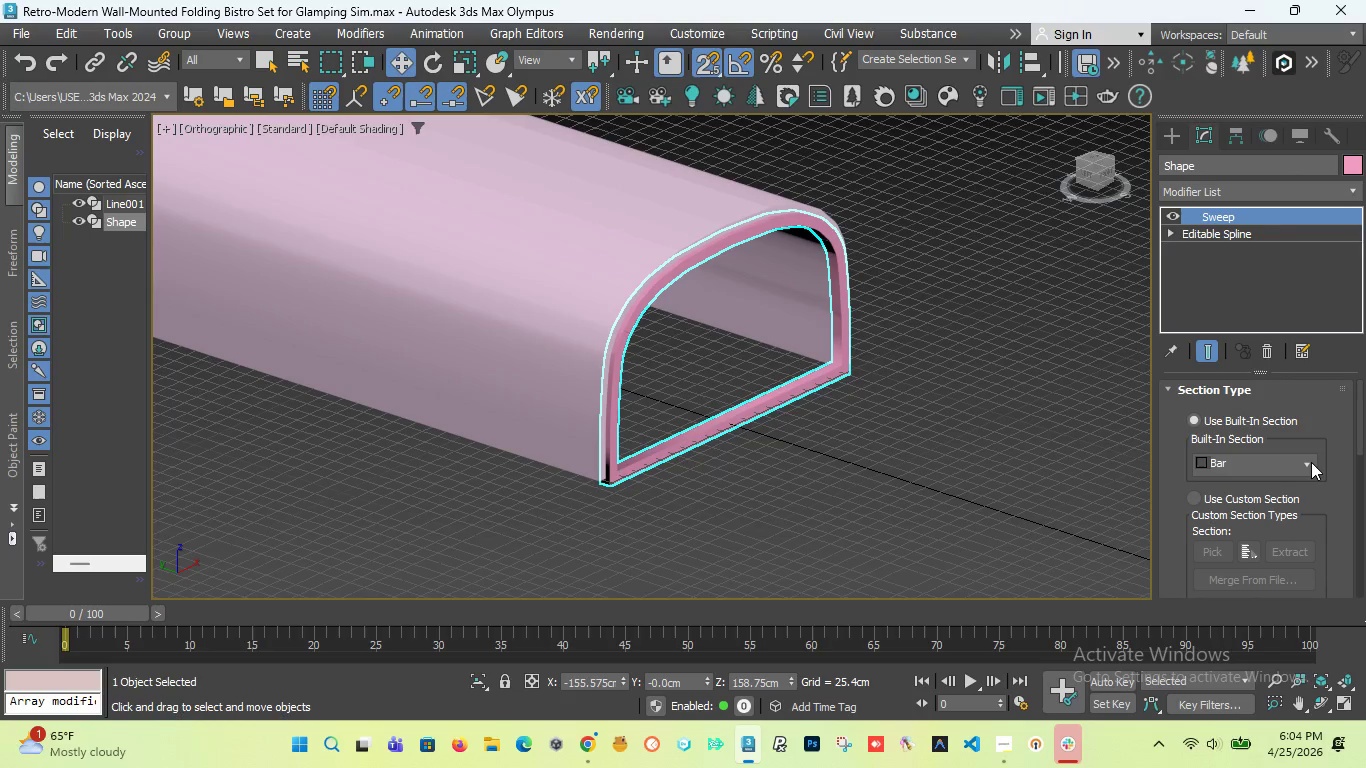 
left_click([1311, 462])
 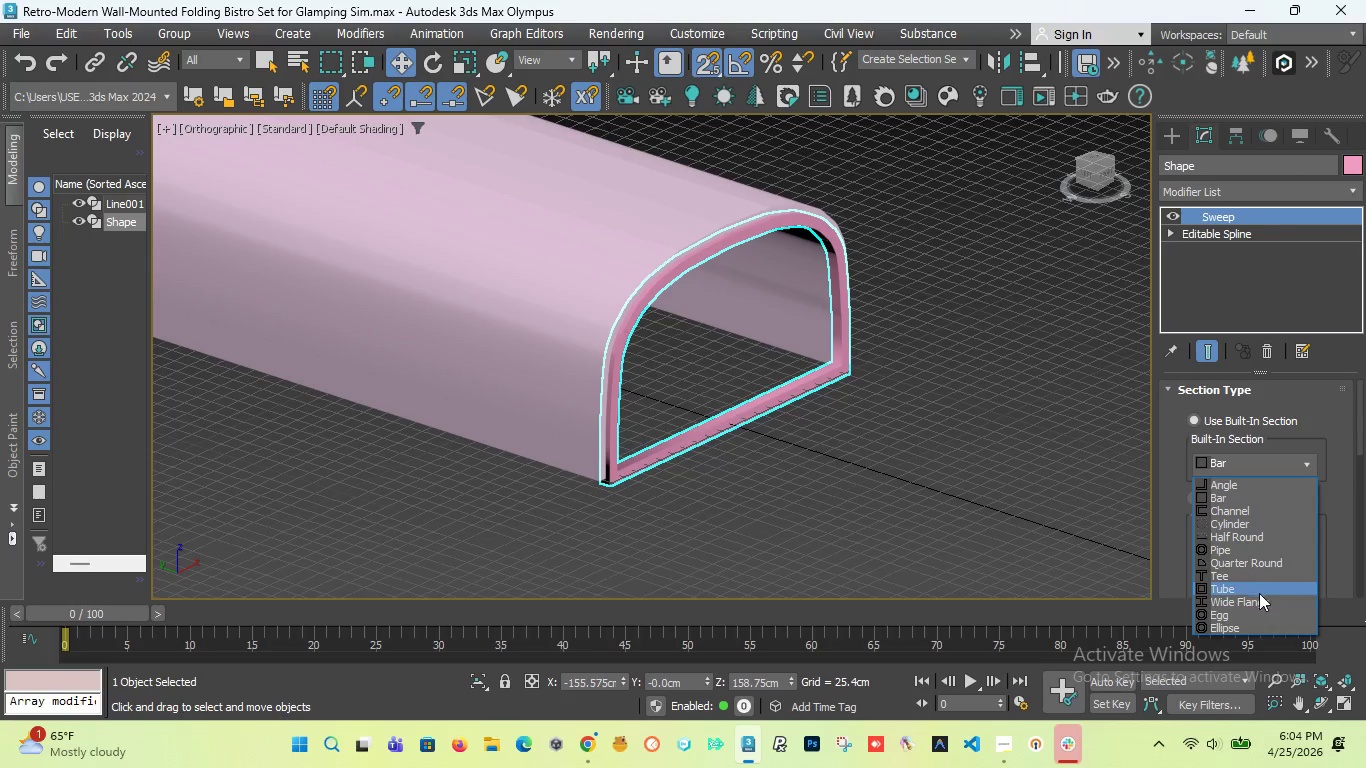 
scroll: coordinate [1256, 616], scroll_direction: down, amount: 4.0
 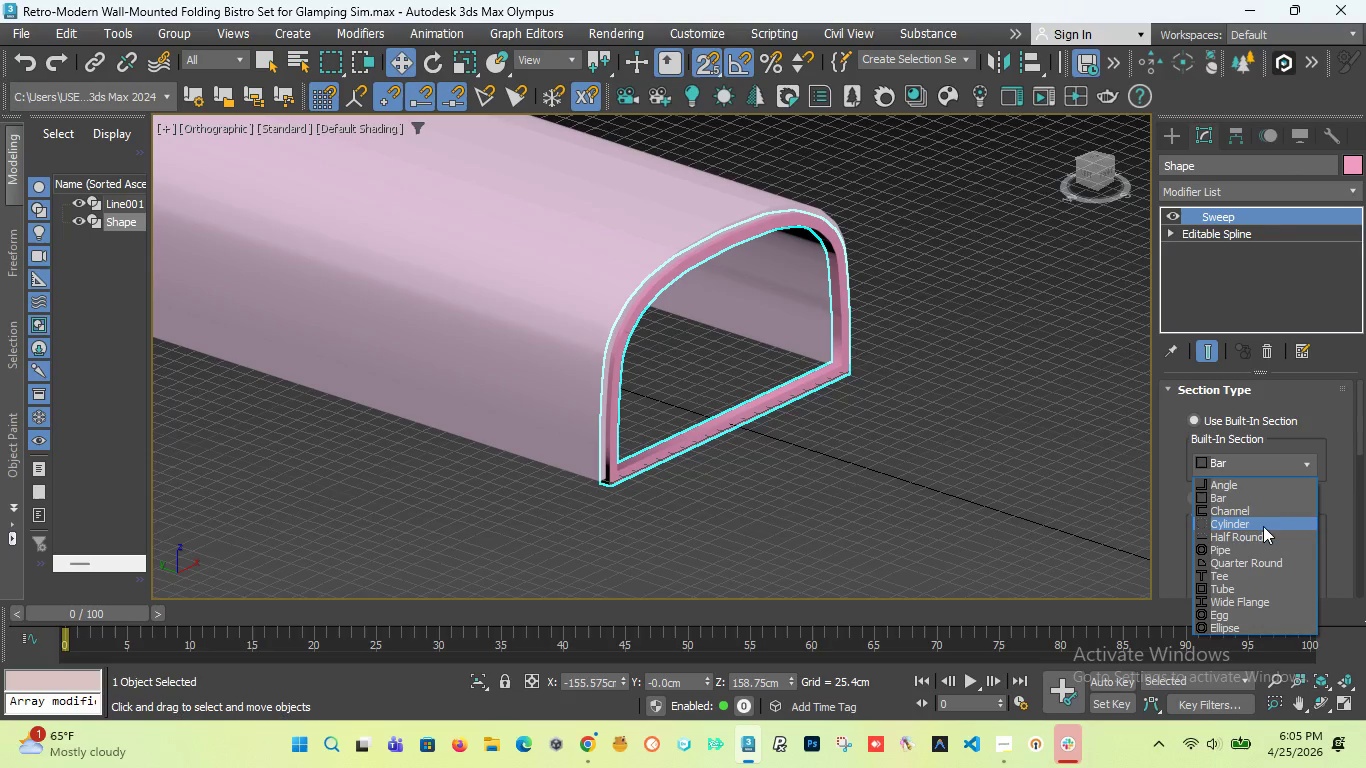 
left_click([1269, 502])
 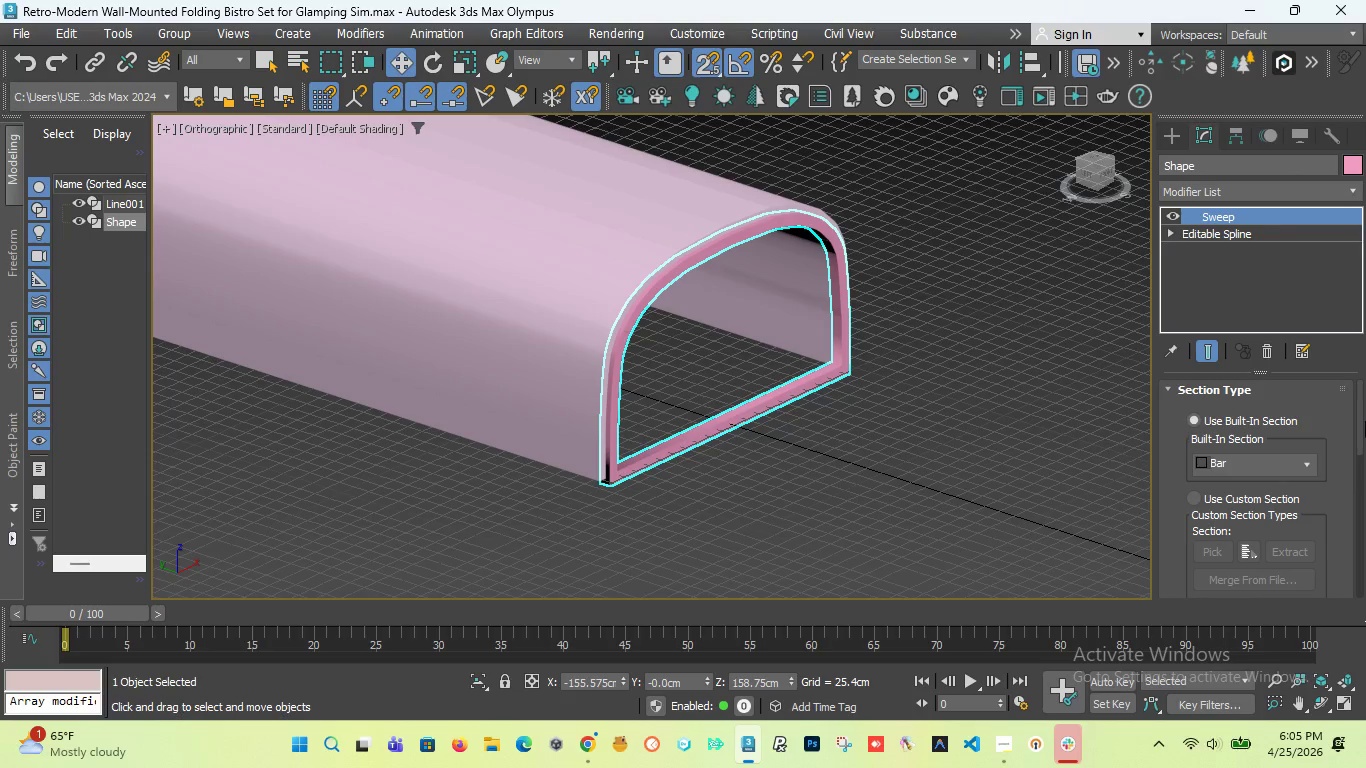 
left_click_drag(start_coordinate=[1357, 422], to_coordinate=[1360, 493])
 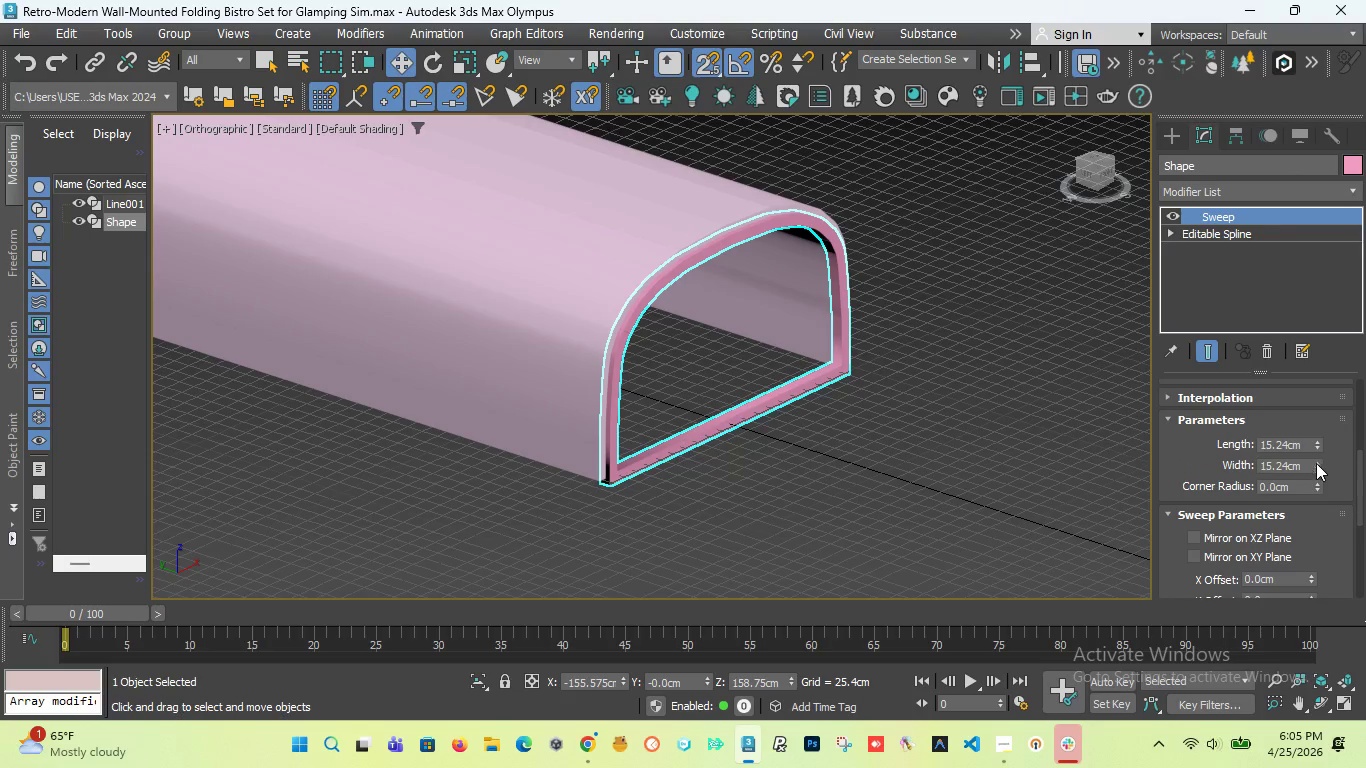 
left_click_drag(start_coordinate=[1316, 472], to_coordinate=[1325, 91])
 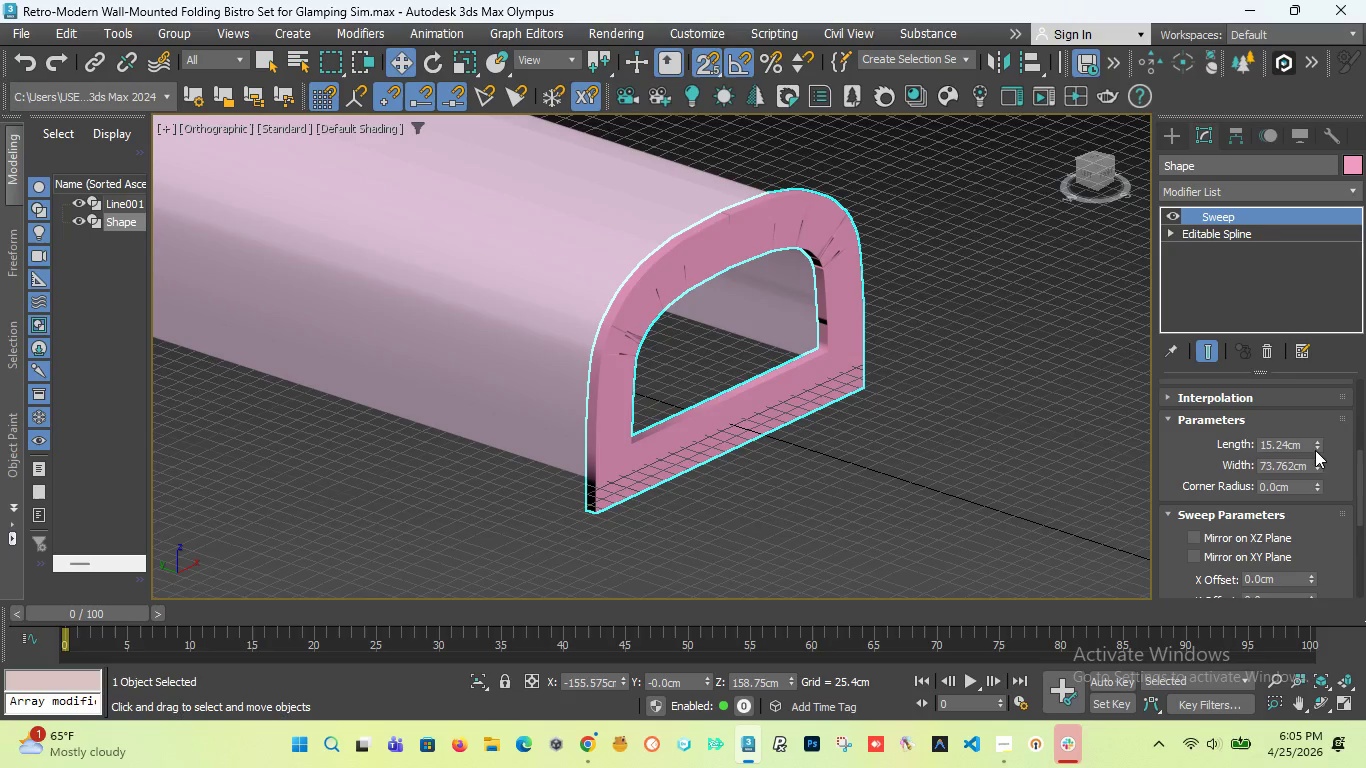 
left_click_drag(start_coordinate=[1317, 446], to_coordinate=[1289, 479])
 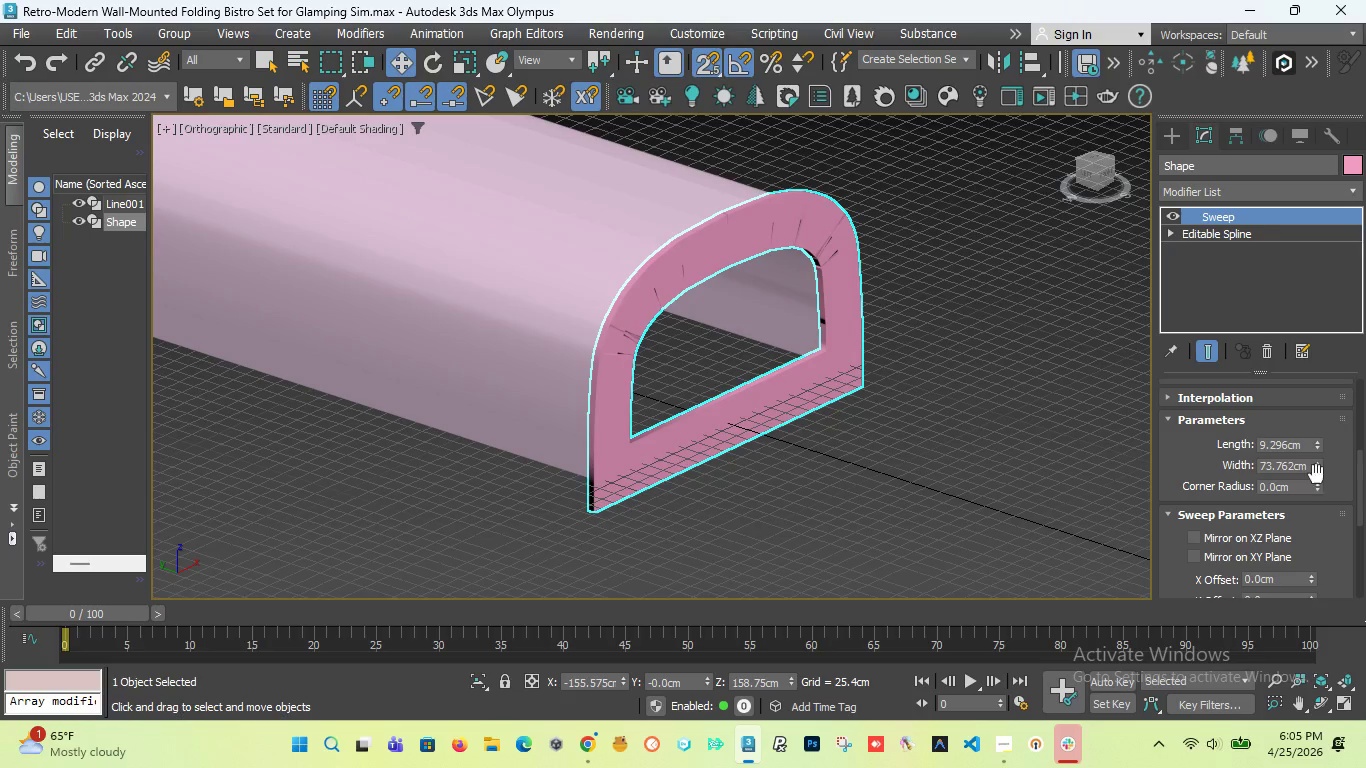 
left_click_drag(start_coordinate=[1311, 484], to_coordinate=[1290, 150])
 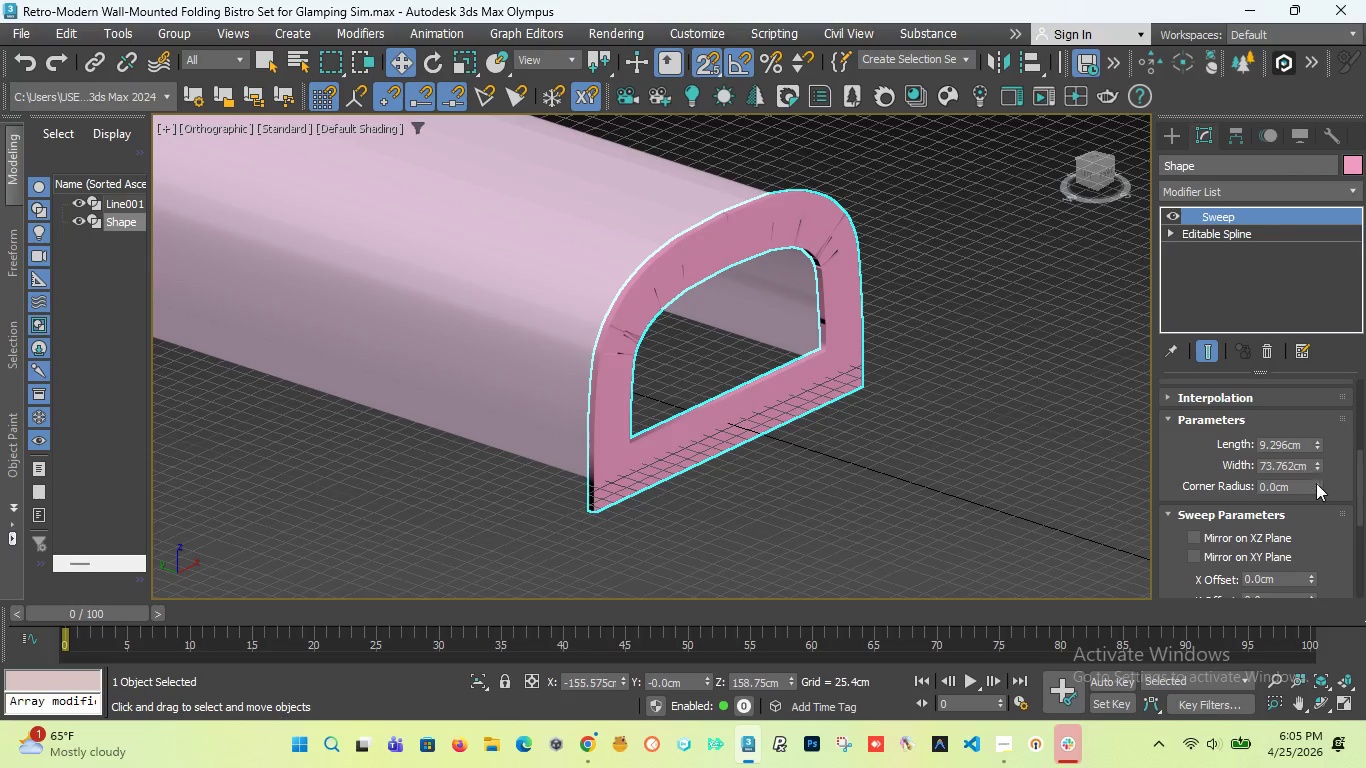 
left_click_drag(start_coordinate=[1318, 491], to_coordinate=[1237, 191])
 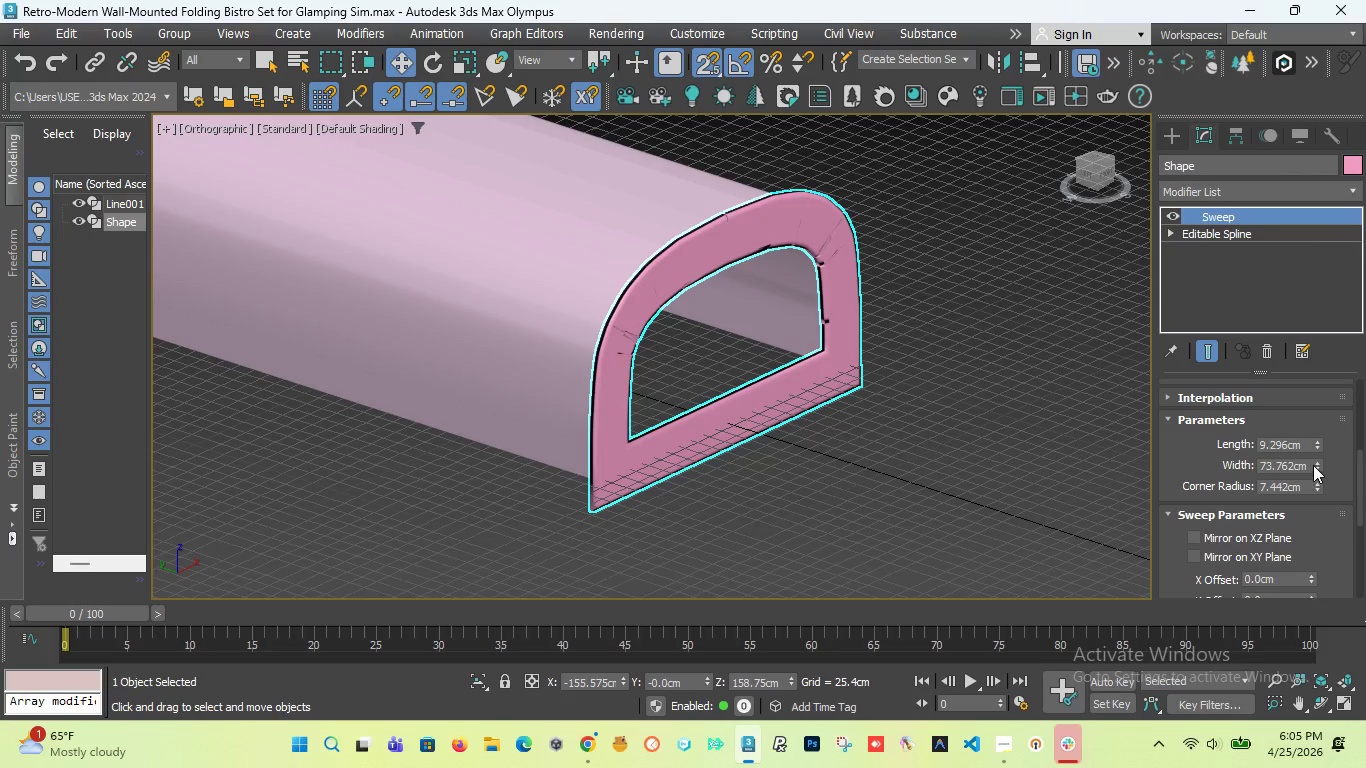 
left_click_drag(start_coordinate=[1313, 465], to_coordinate=[1226, 524])
 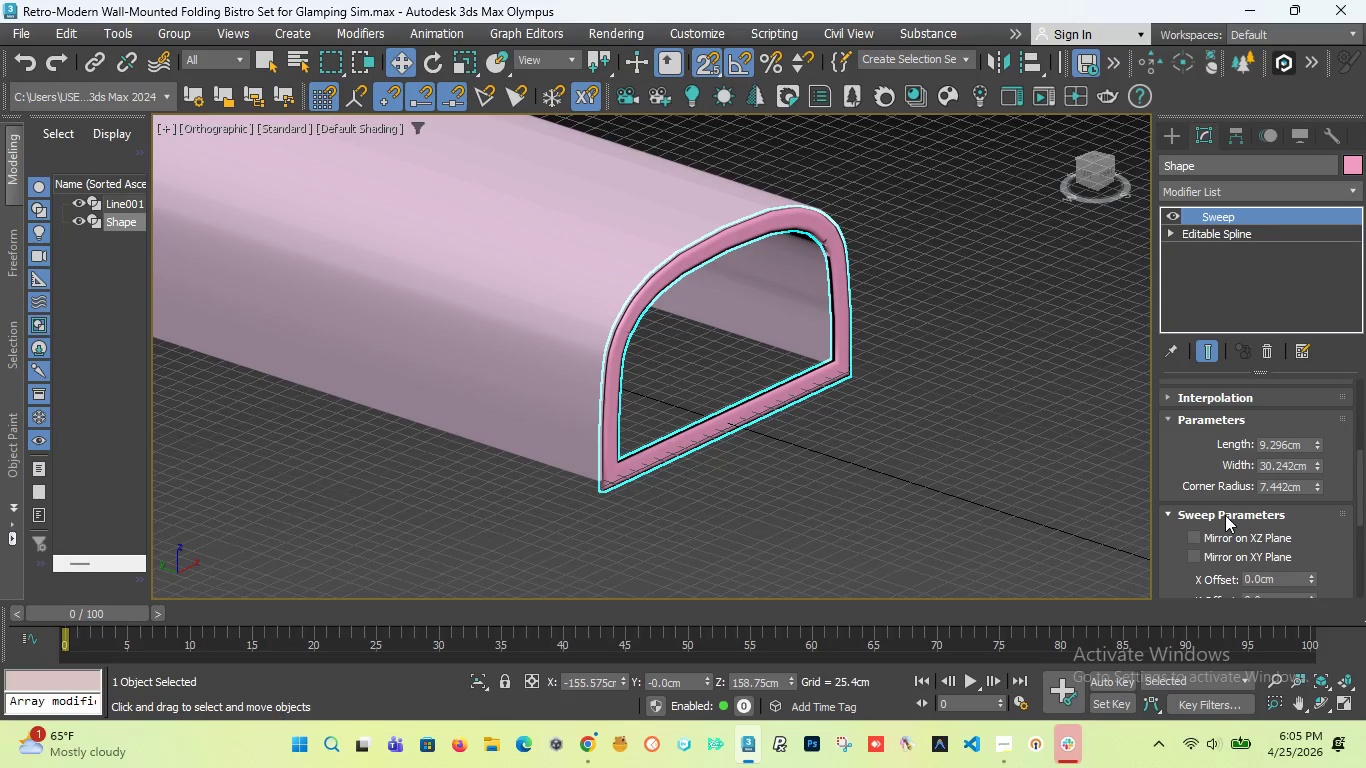 
key(Control+Z)
 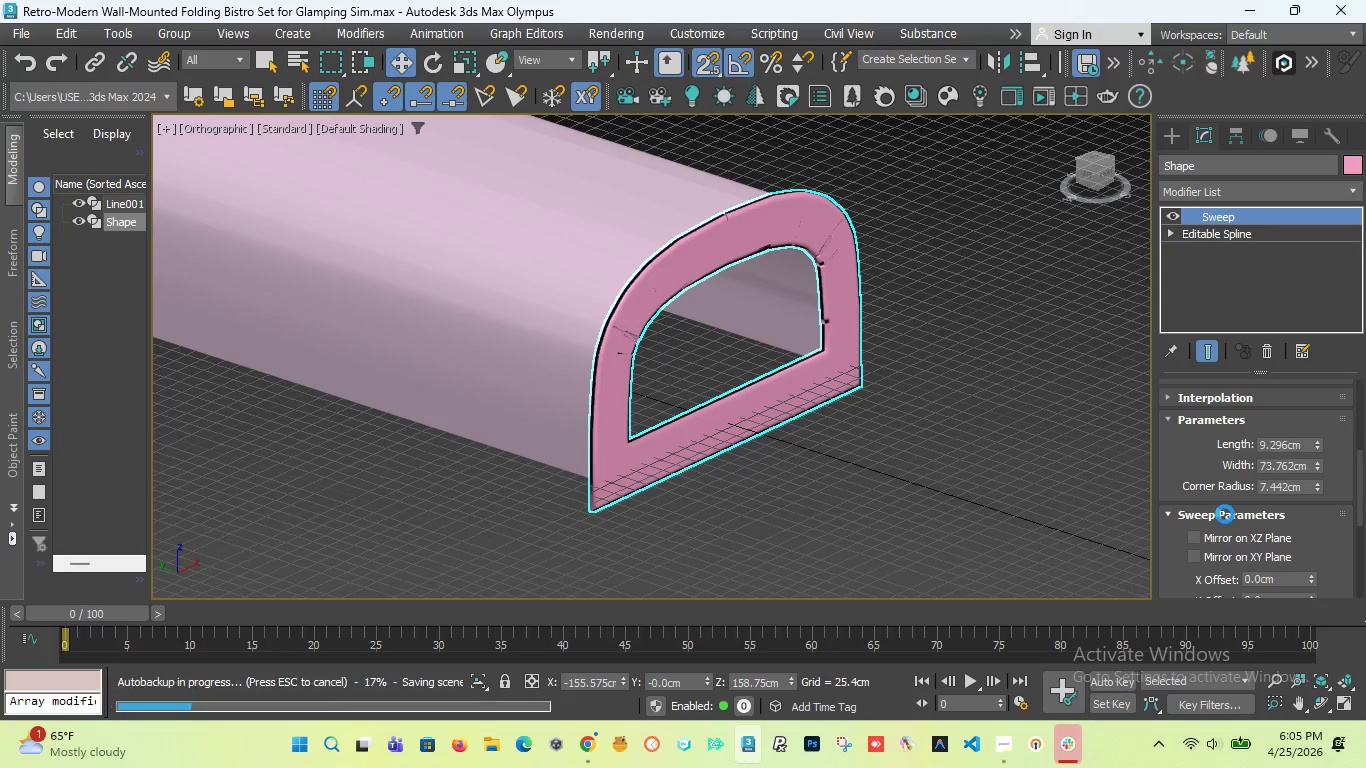 
key(Control+Z)
 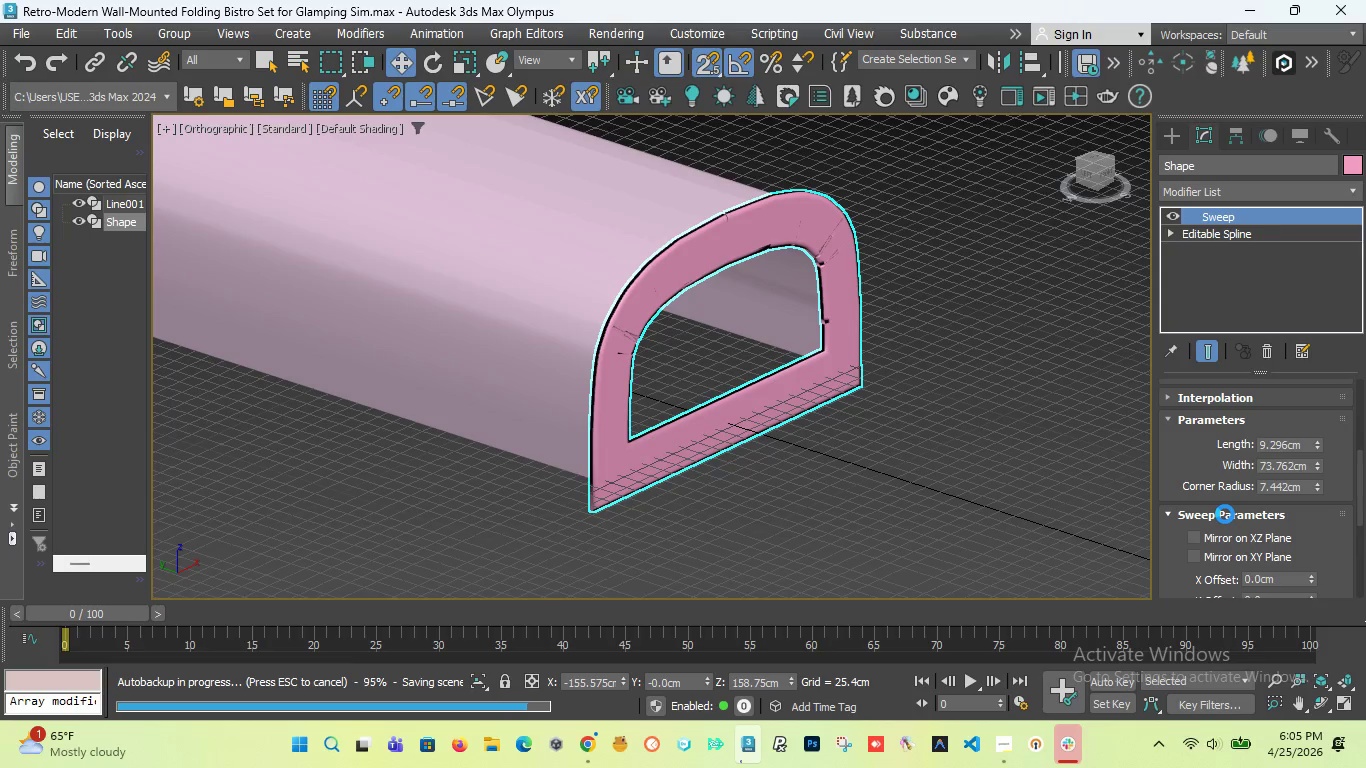 
key(Control+Z)
 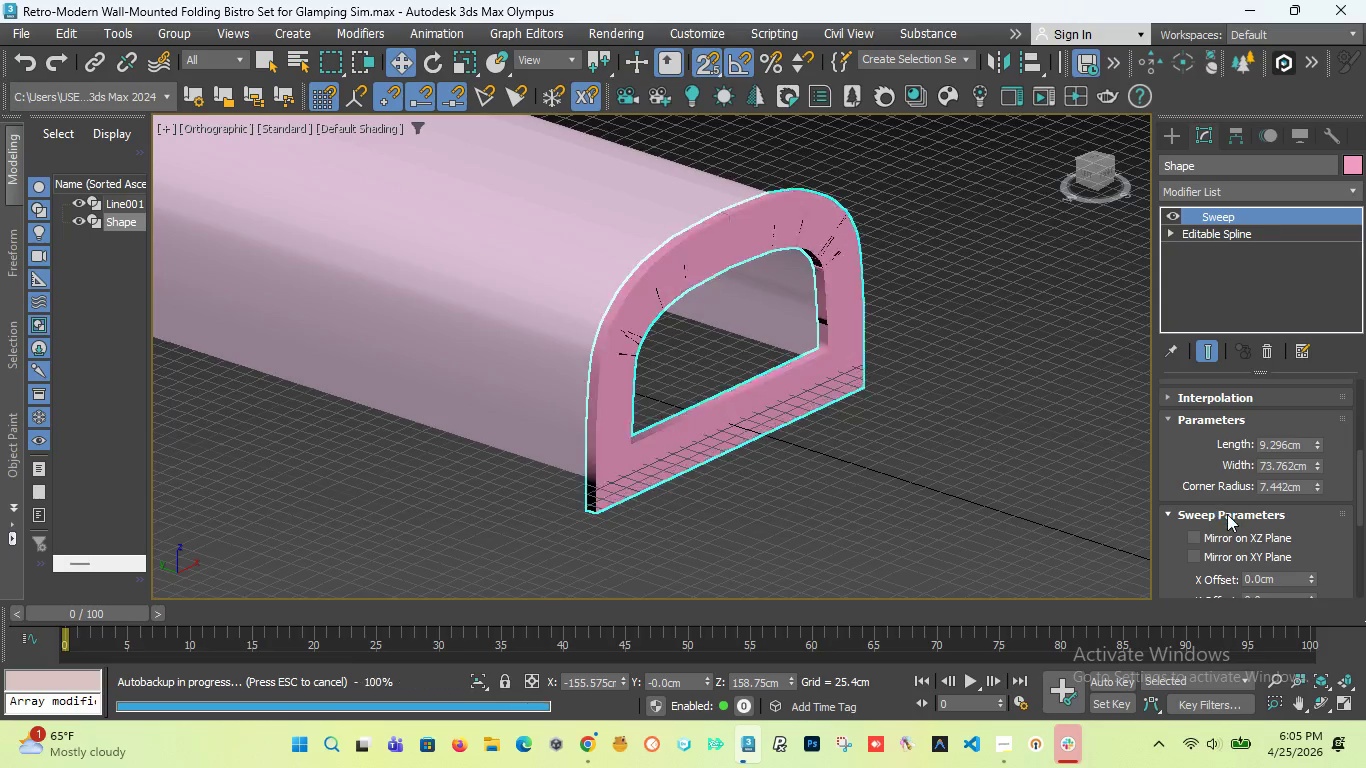 
key(Control+Z)
 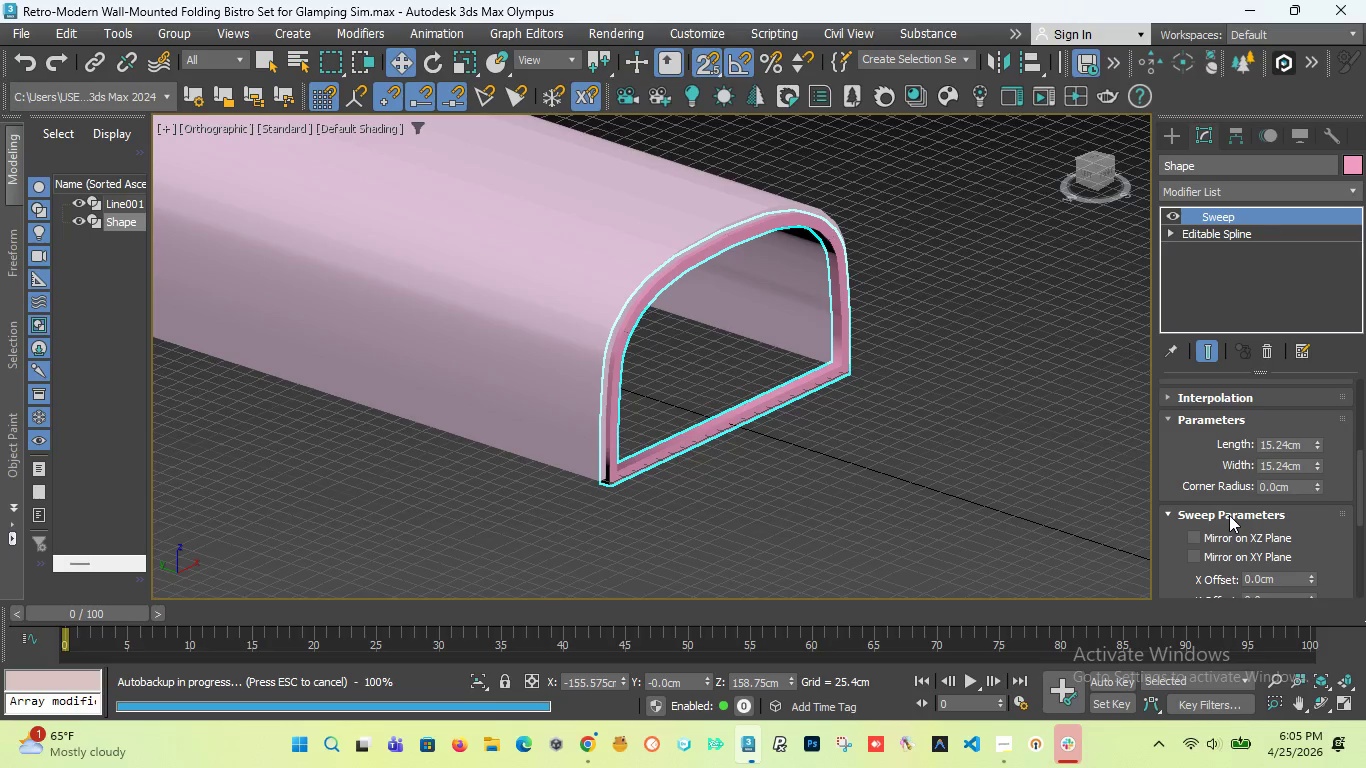 
key(Control+Z)
 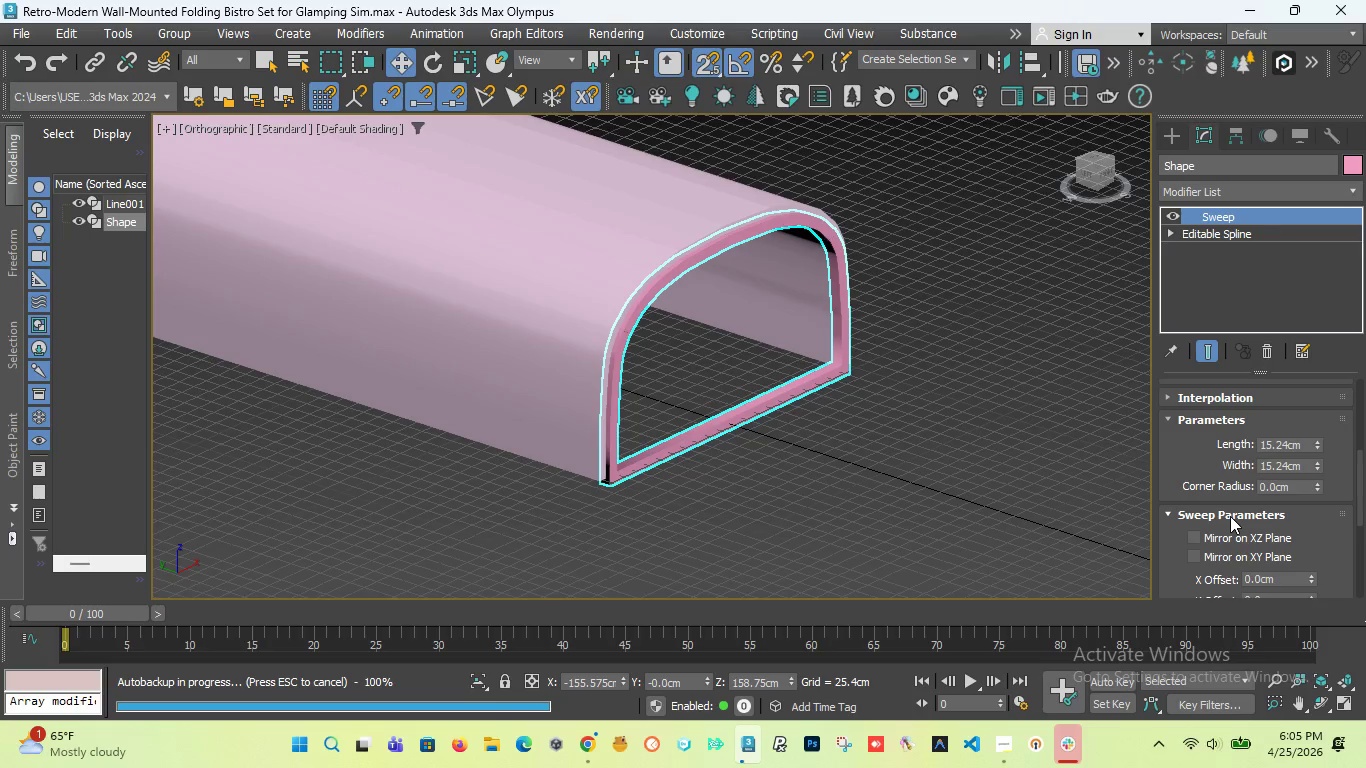 
key(Control+Z)
 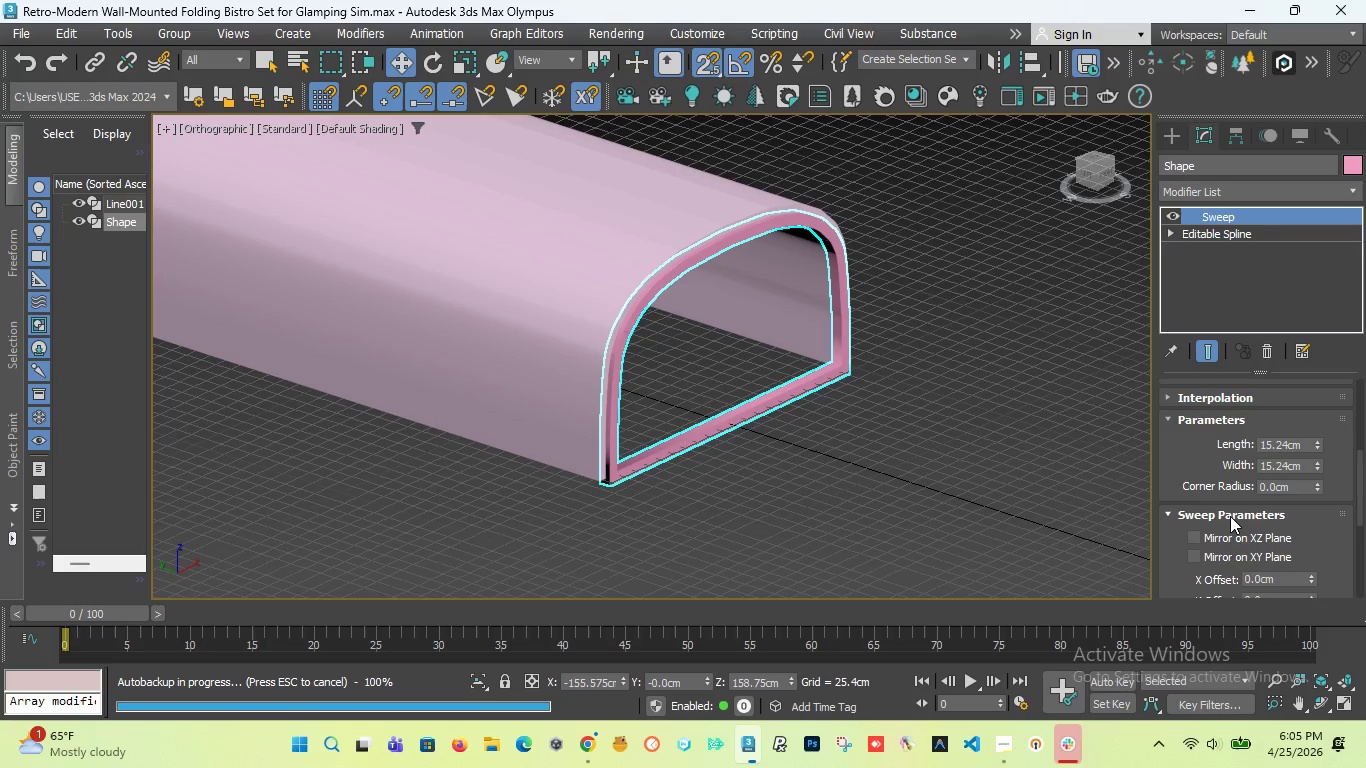 
key(Control+Z)
 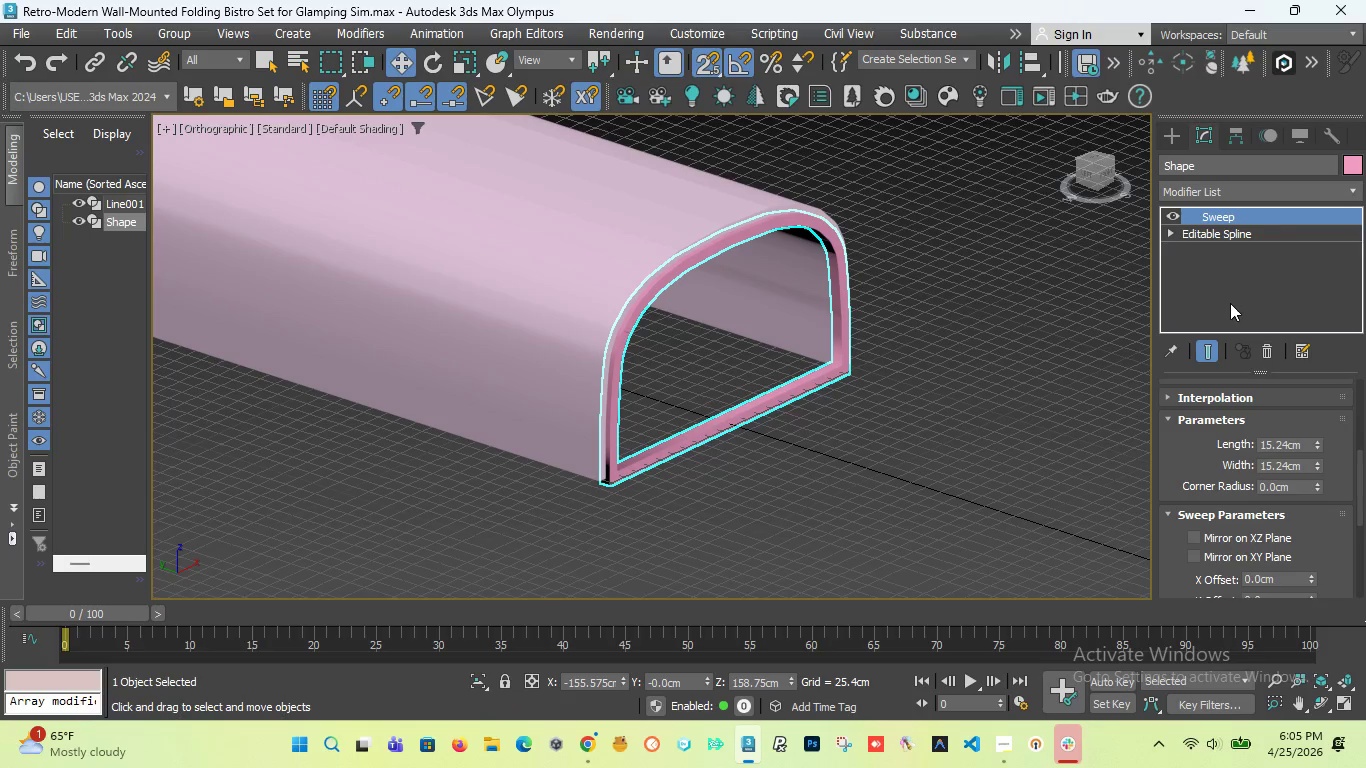 
left_click([1265, 349])
 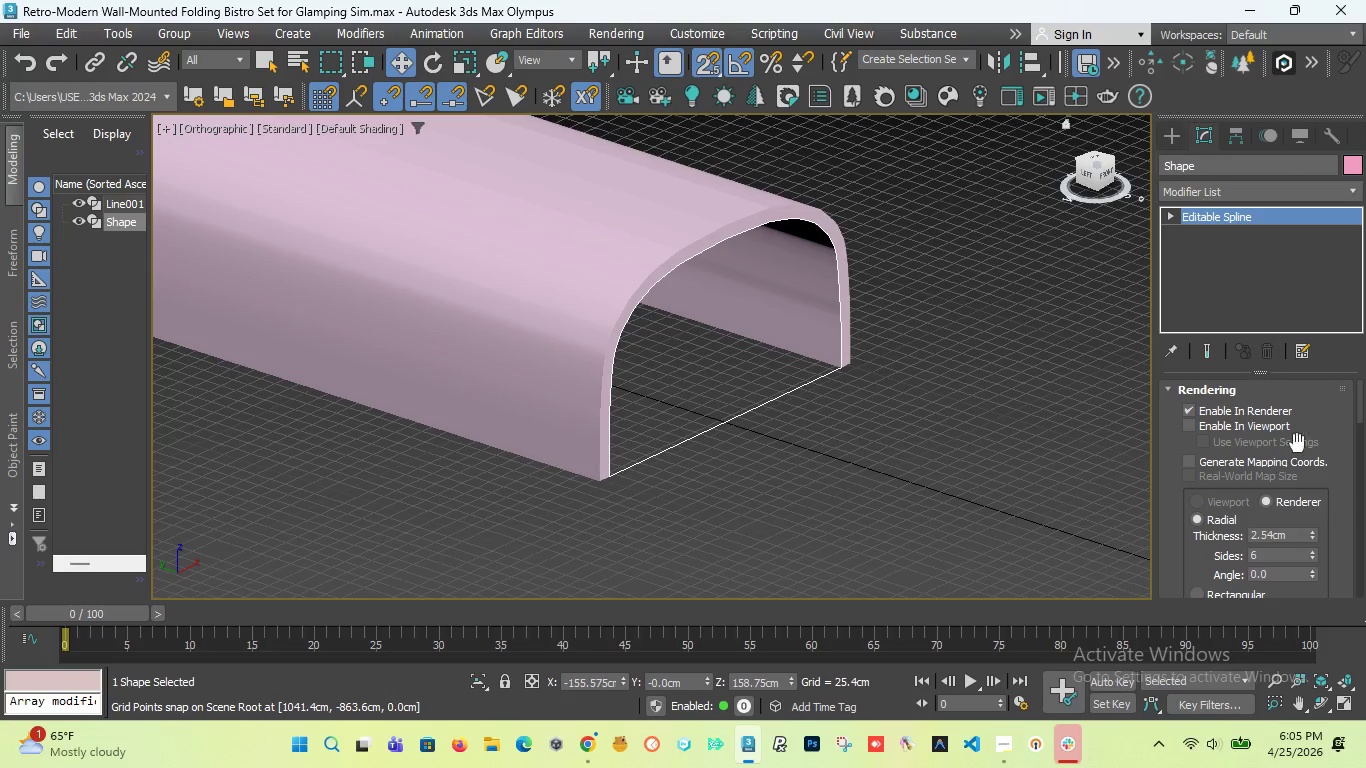 
left_click_drag(start_coordinate=[1358, 407], to_coordinate=[1365, 391])
 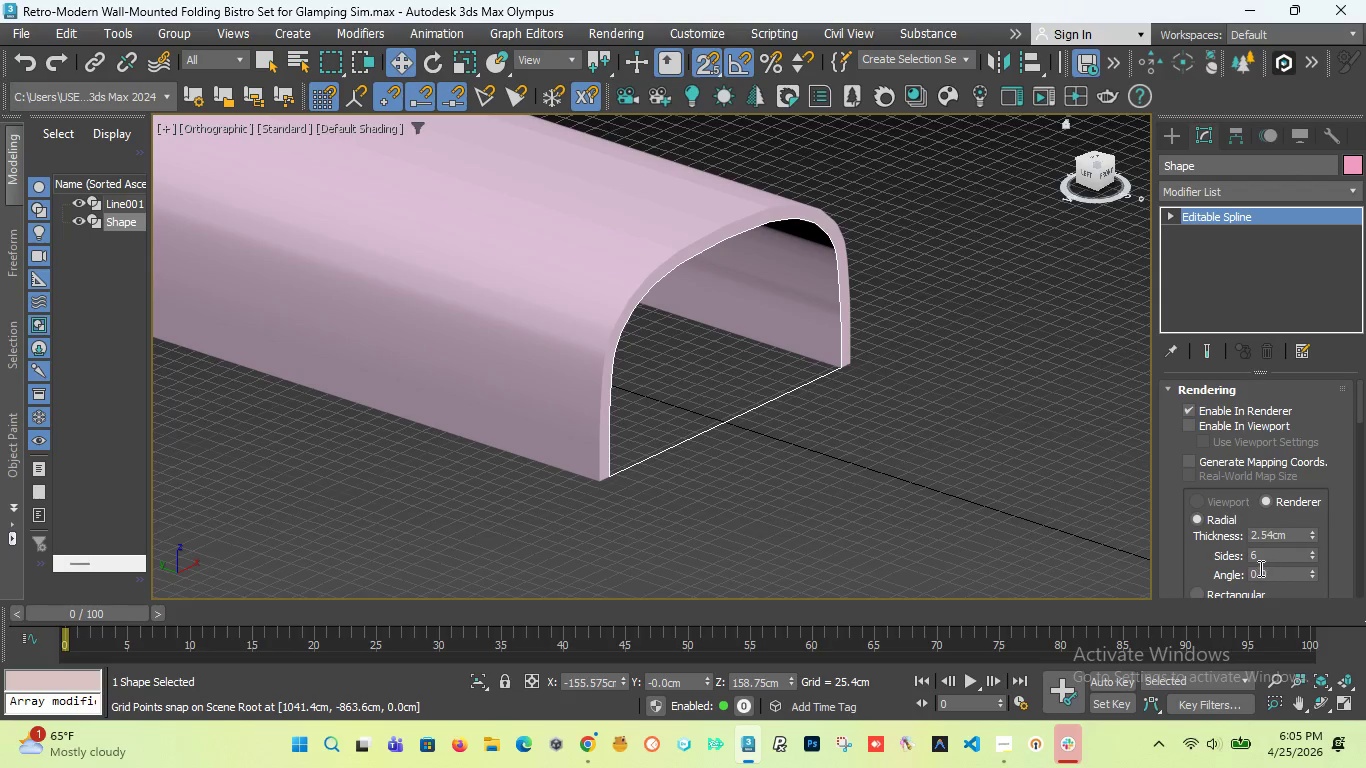 
wait(5.62)
 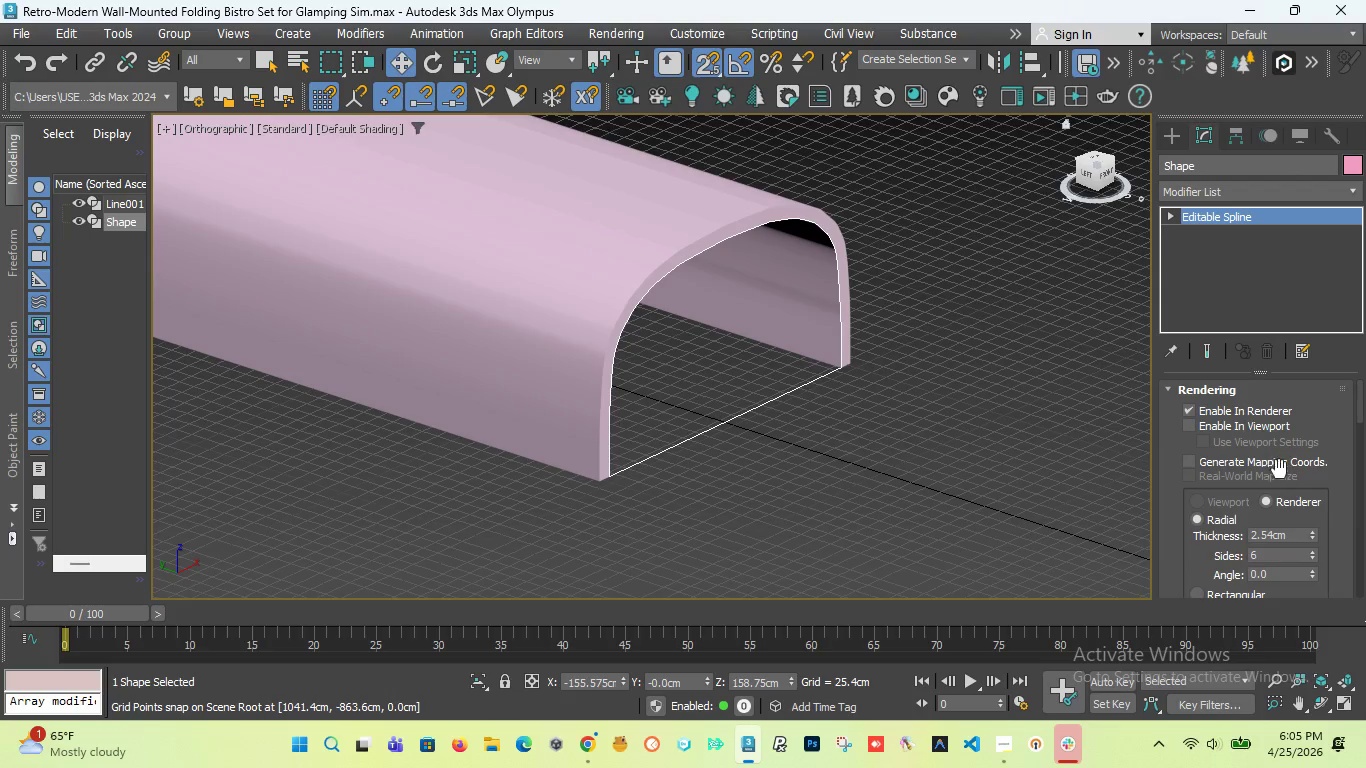 
left_click_drag(start_coordinate=[1356, 394], to_coordinate=[1364, 515])
 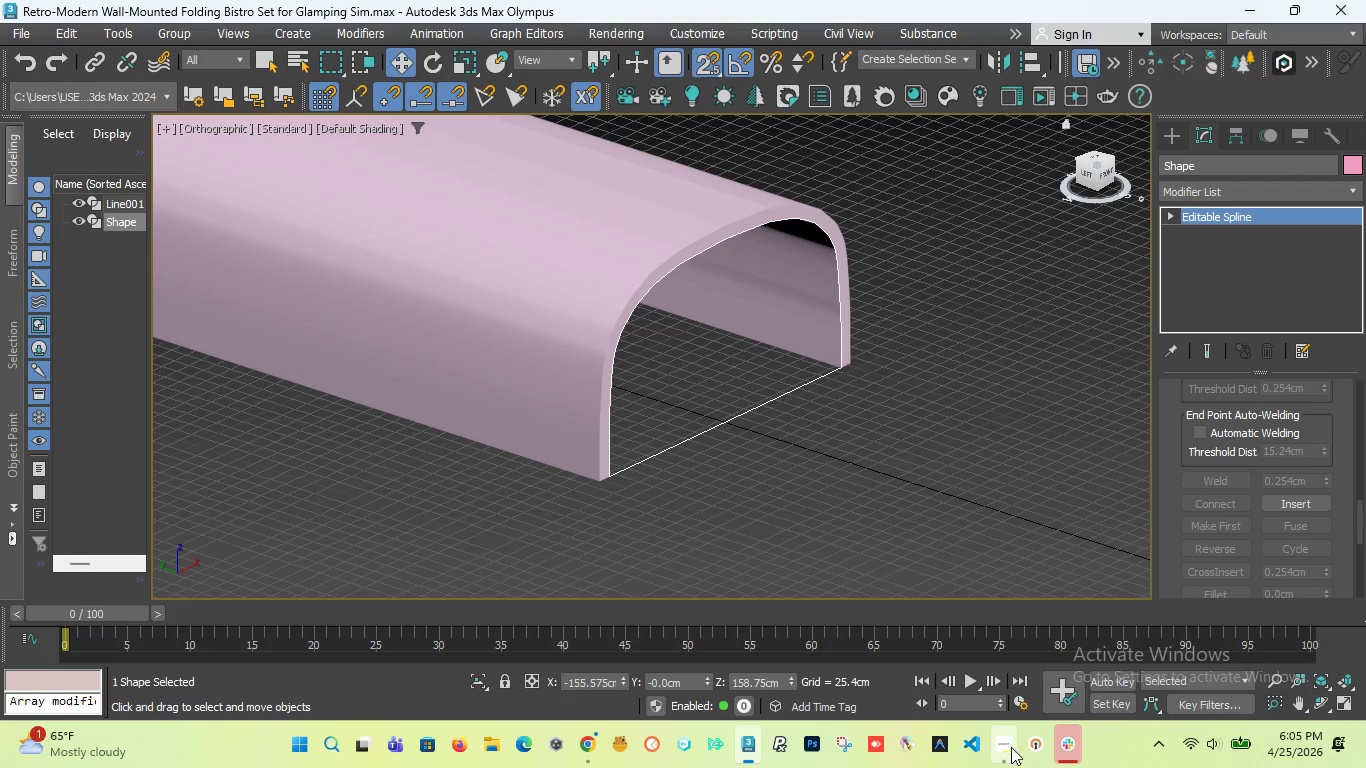 
left_click([1010, 747])